 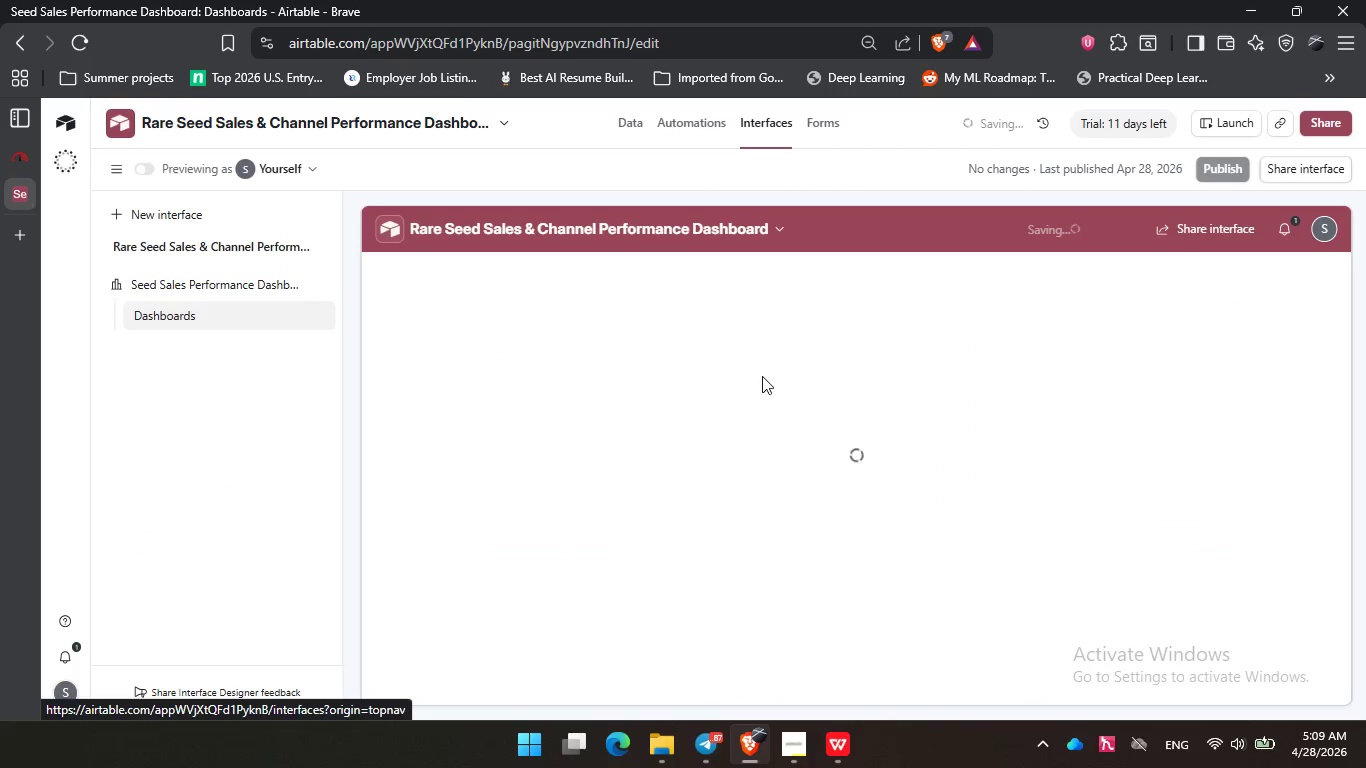 
left_click([640, 117])
 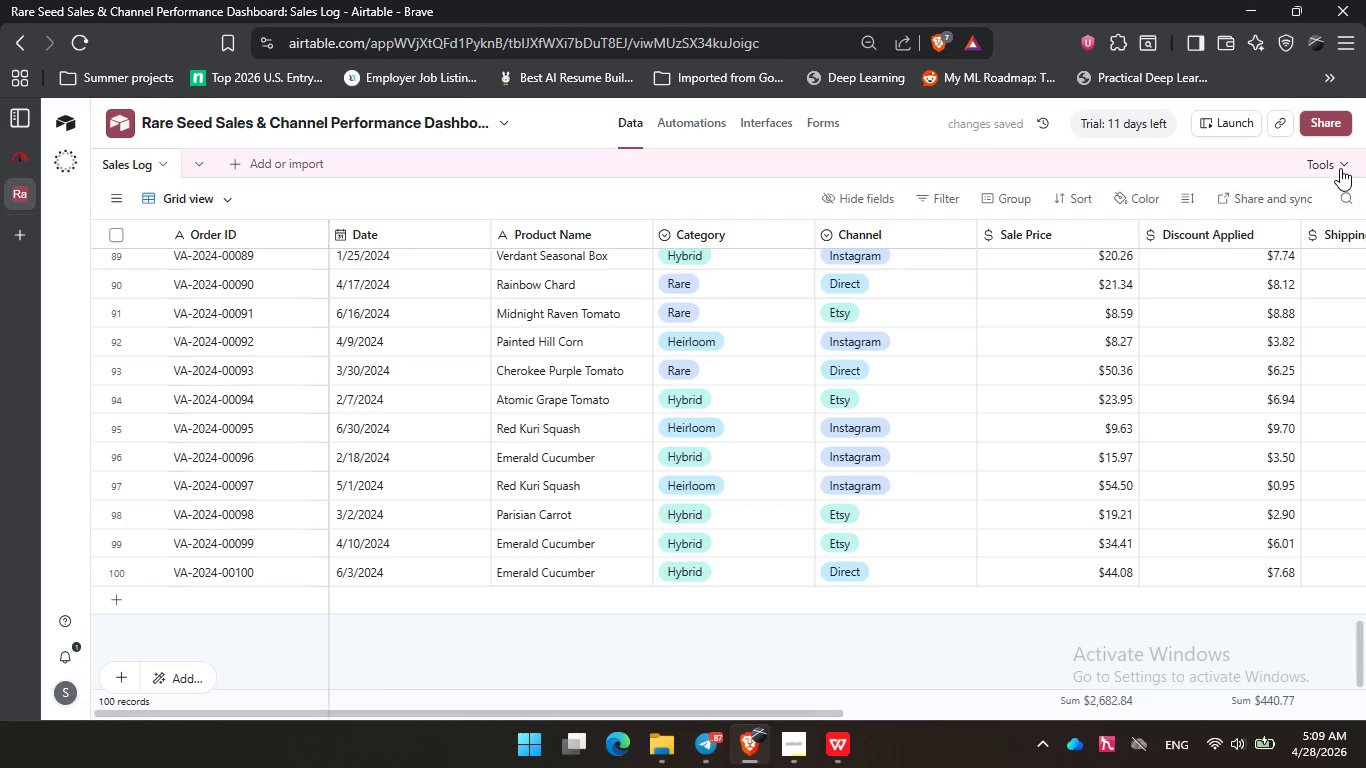 
left_click([1338, 160])
 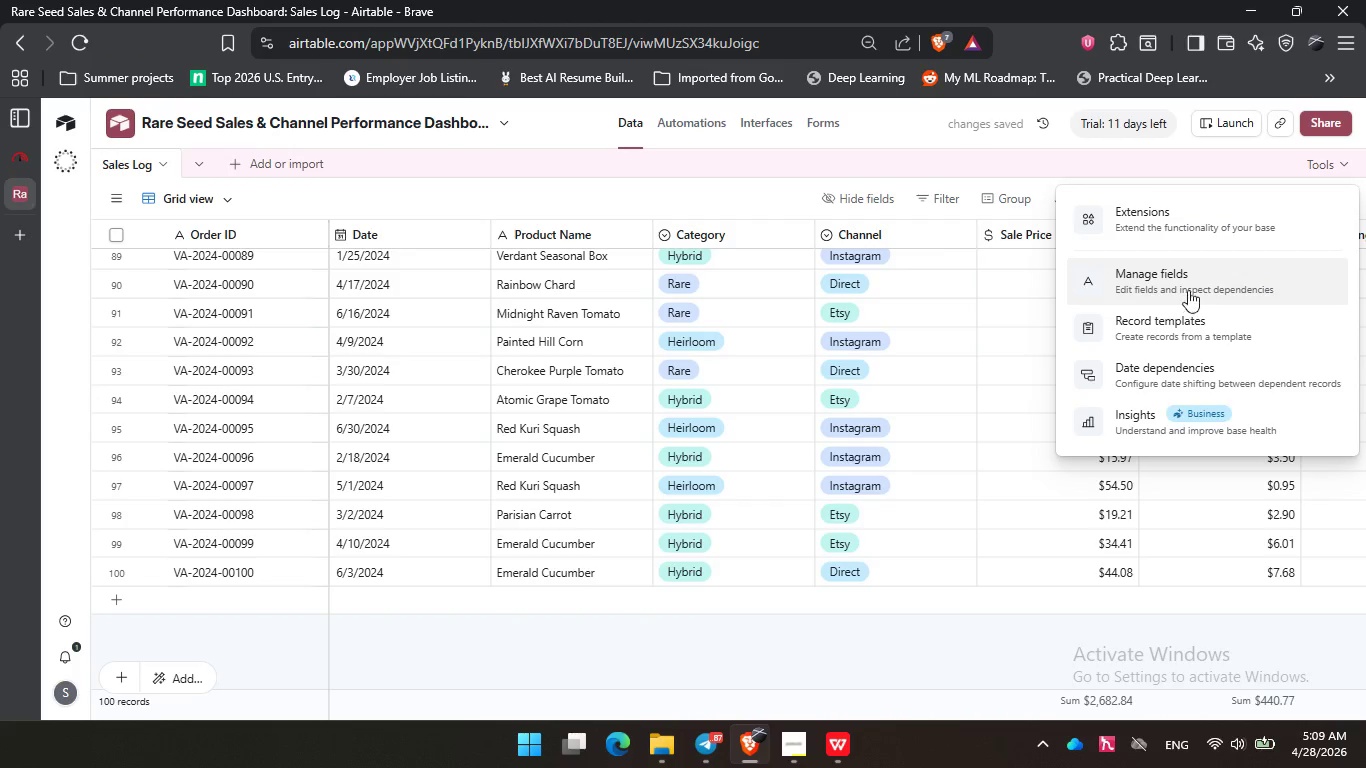 
left_click([1189, 289])
 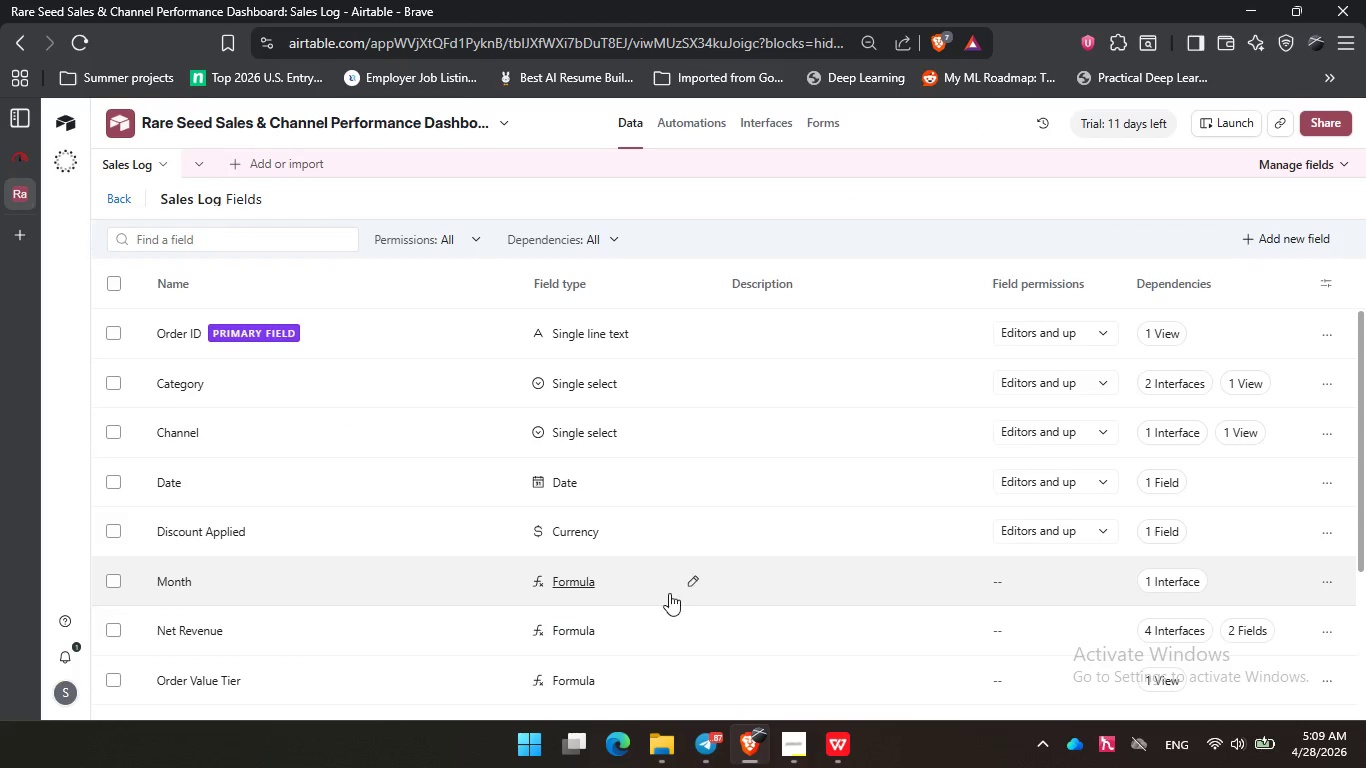 
left_click([674, 582])
 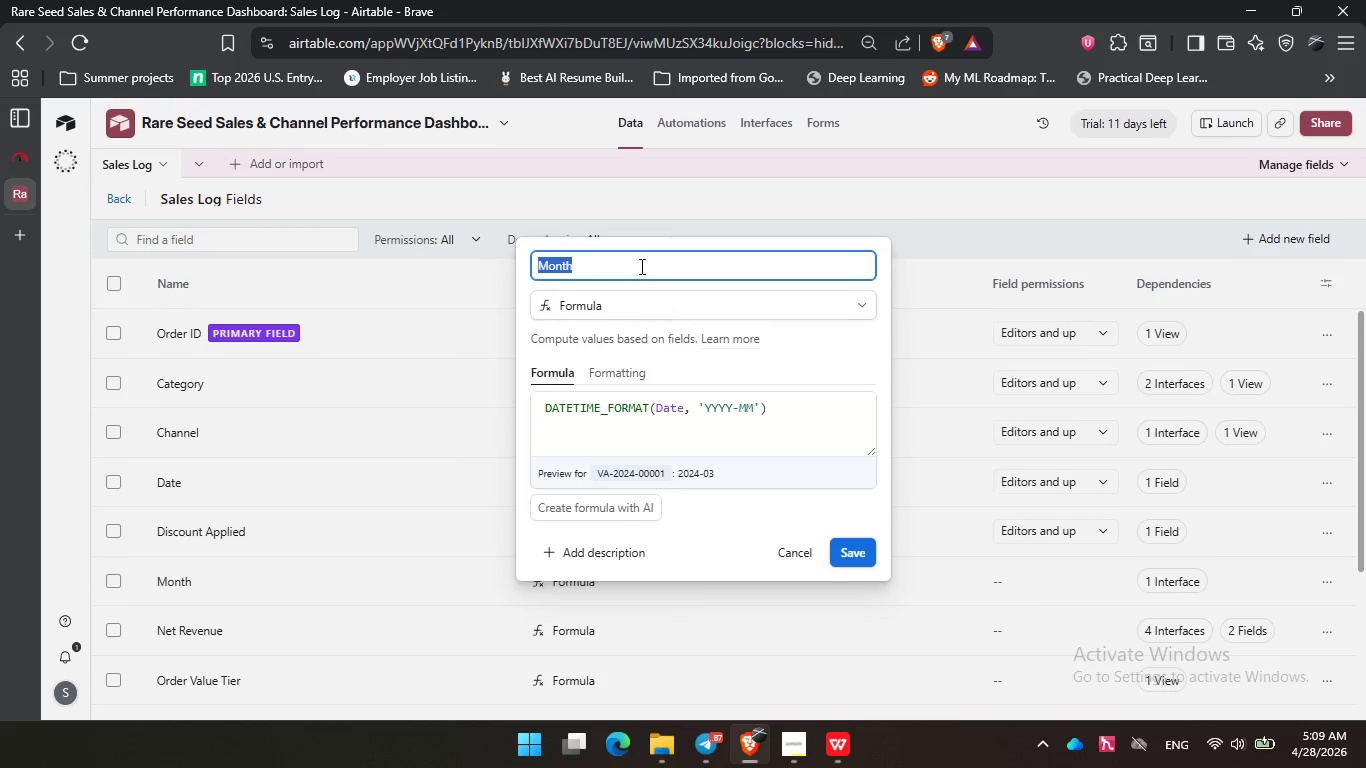 
left_click([639, 264])
 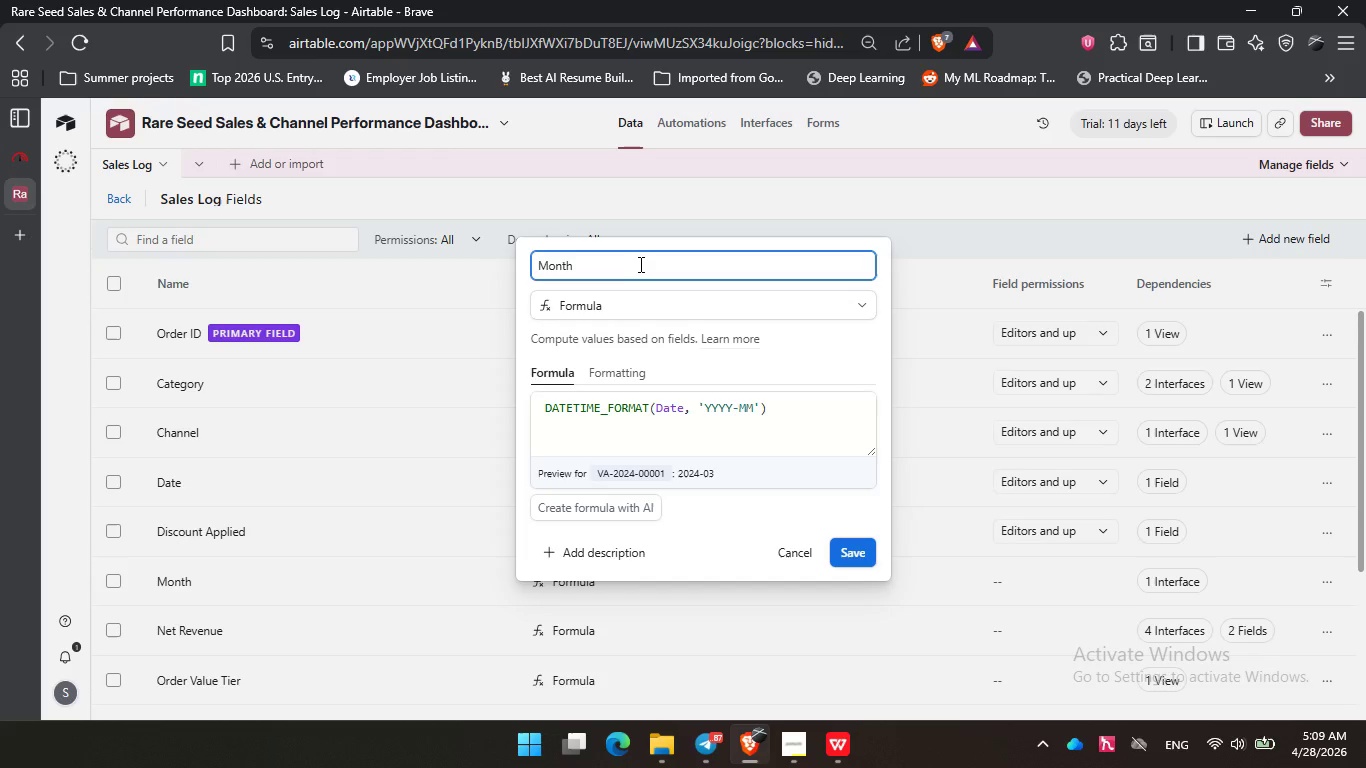 
wait(34.36)
 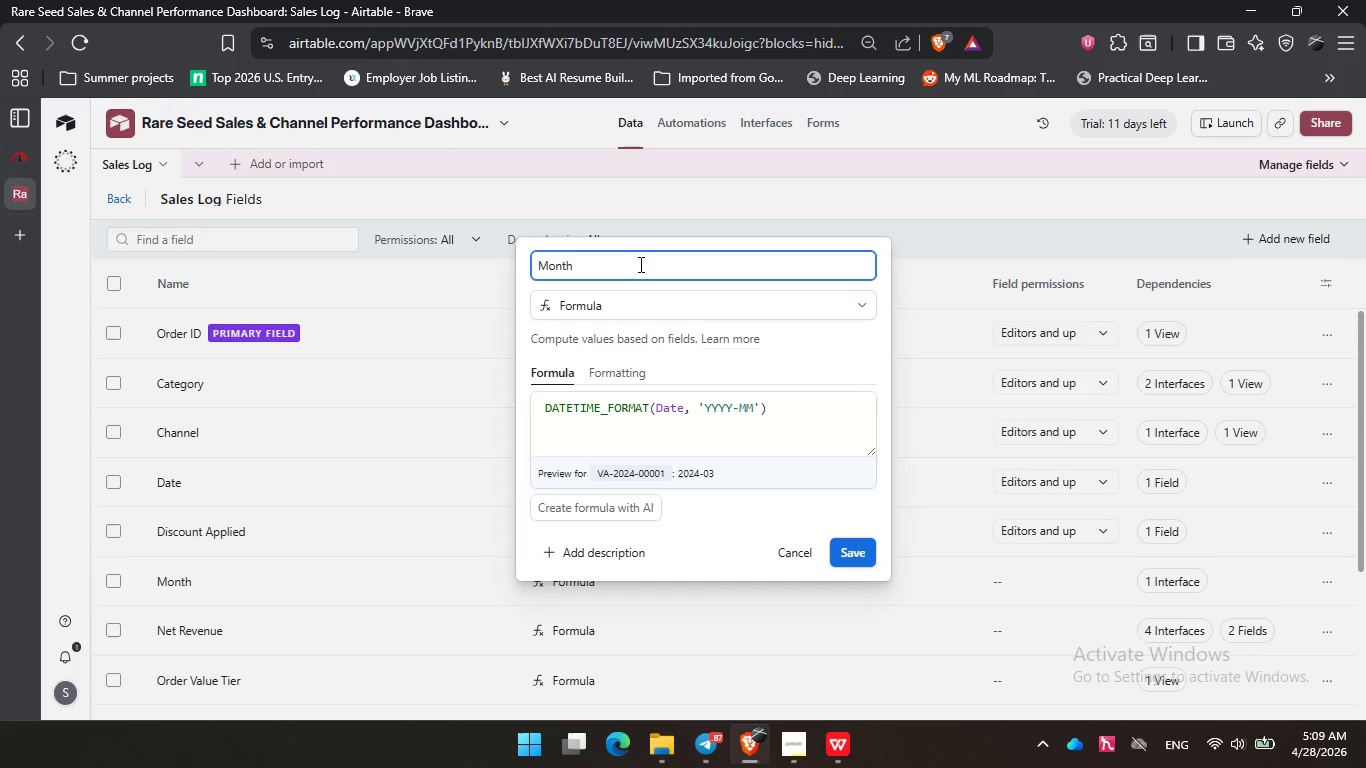 
left_click([726, 203])
 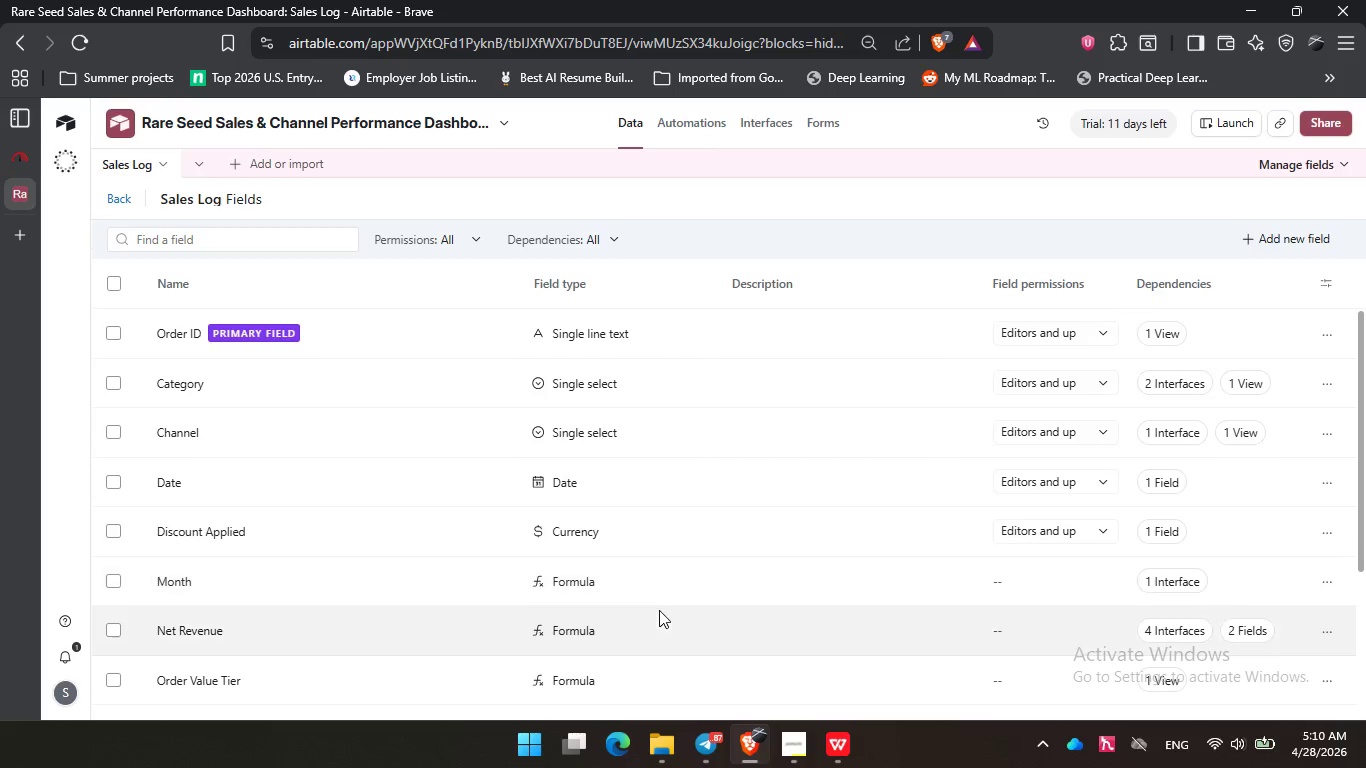 
left_click([677, 626])
 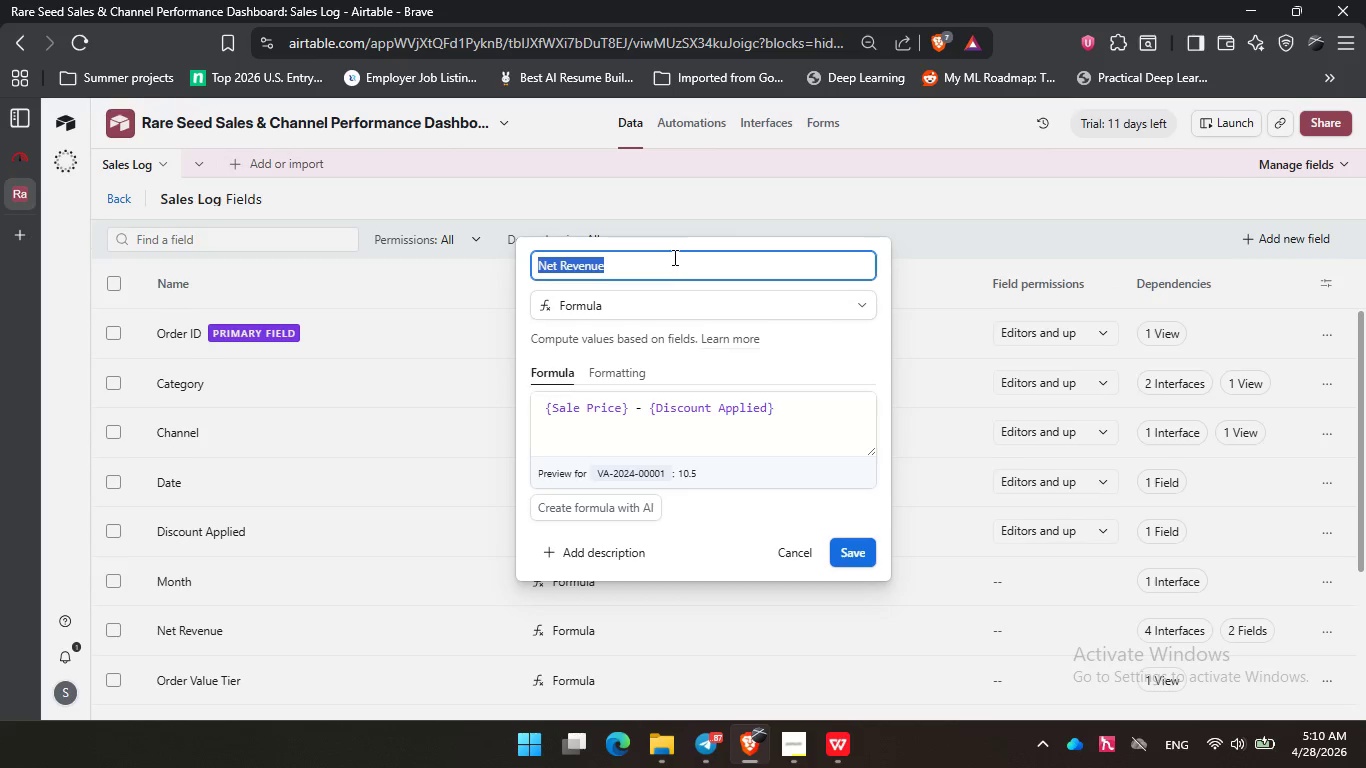 
left_click([673, 260])
 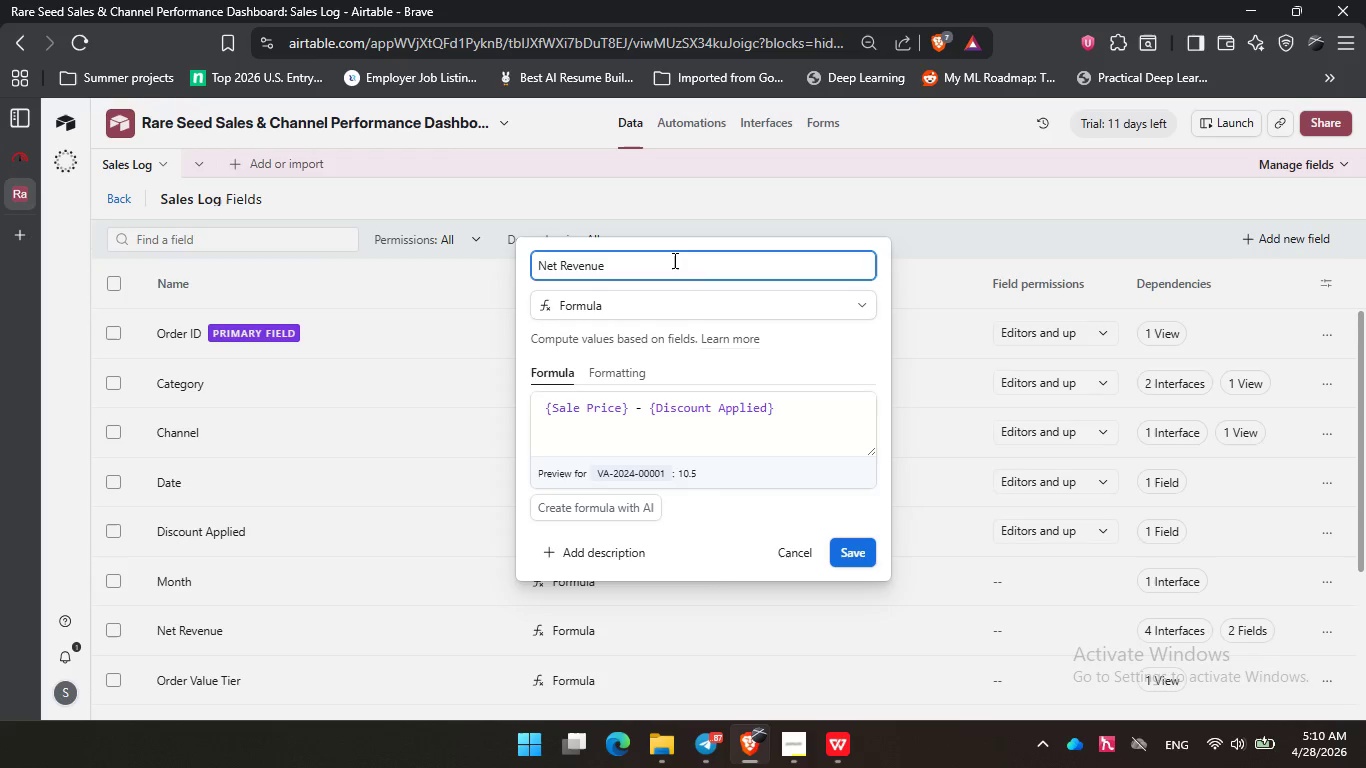 
wait(23.49)
 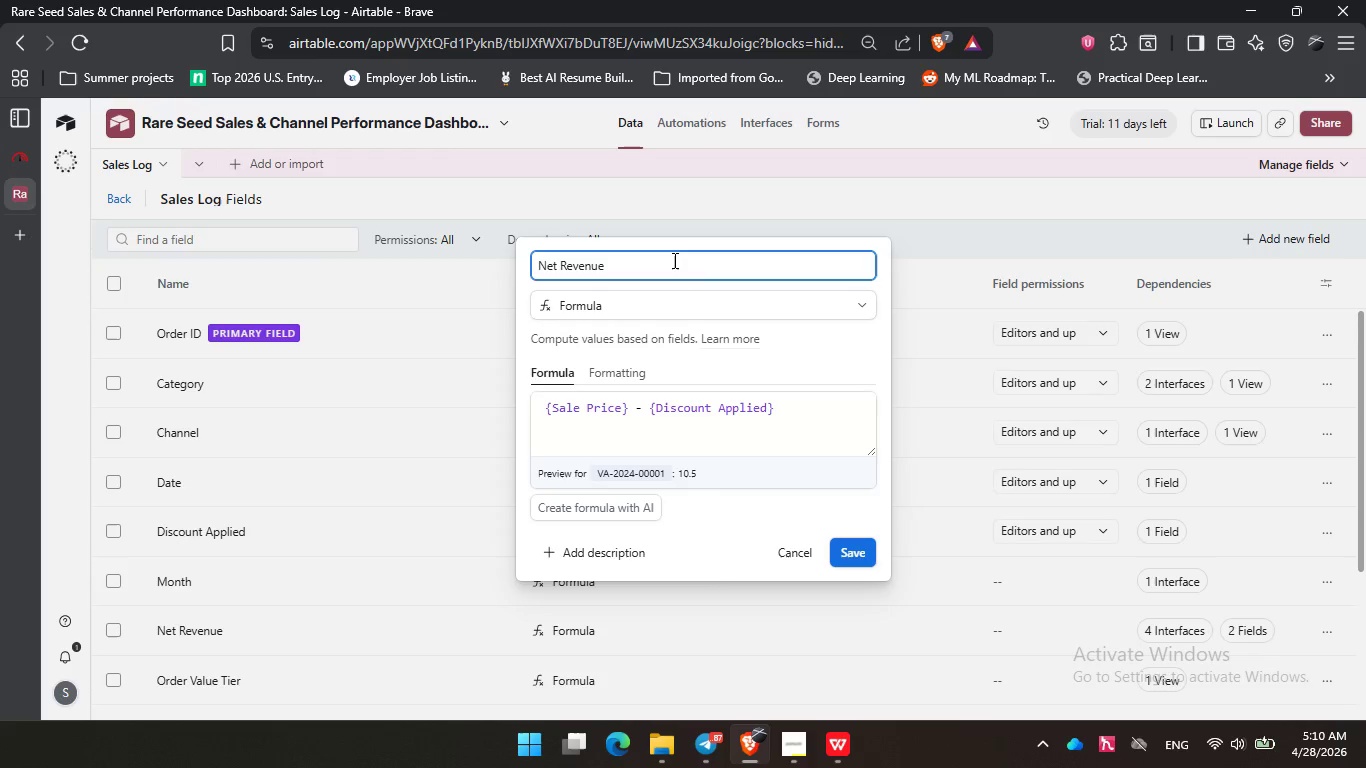 
left_click([766, 195])
 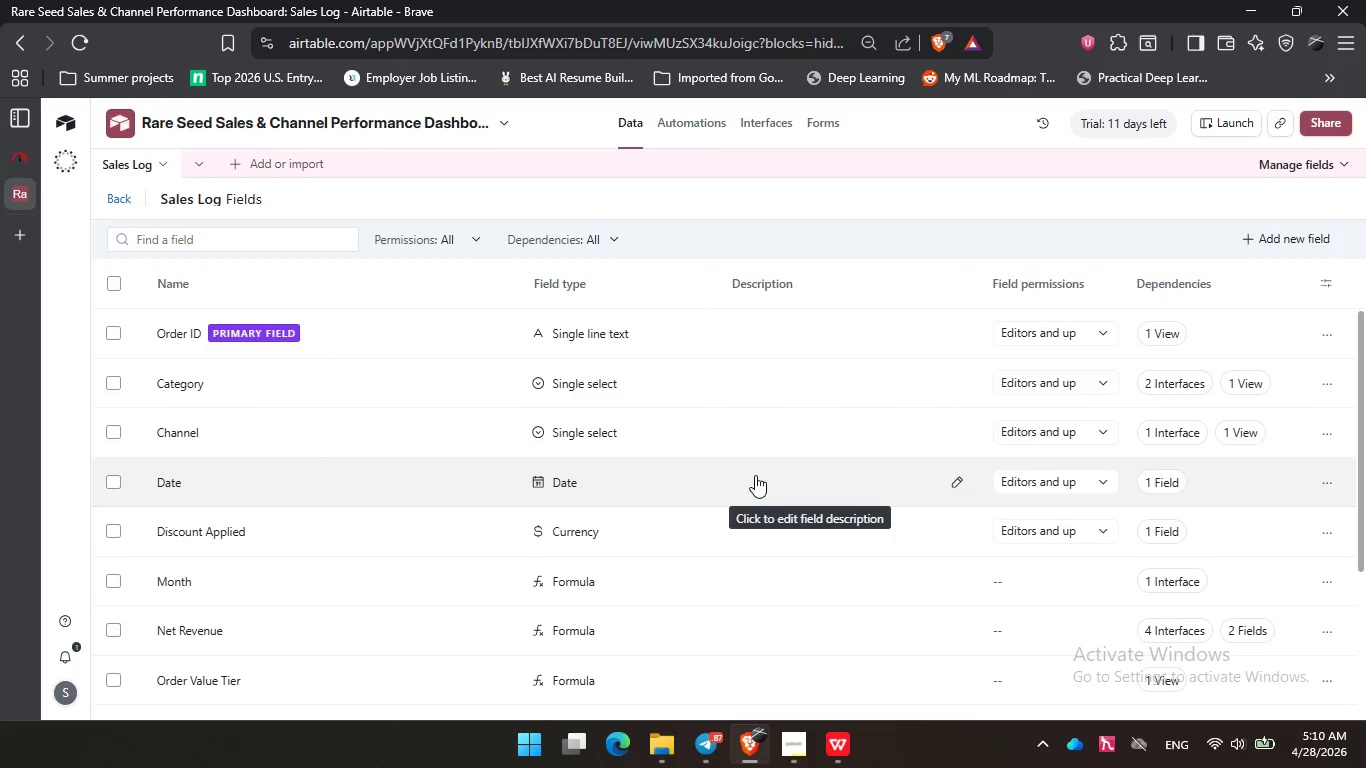 
scroll: coordinate [755, 475], scroll_direction: down, amount: 2.0
 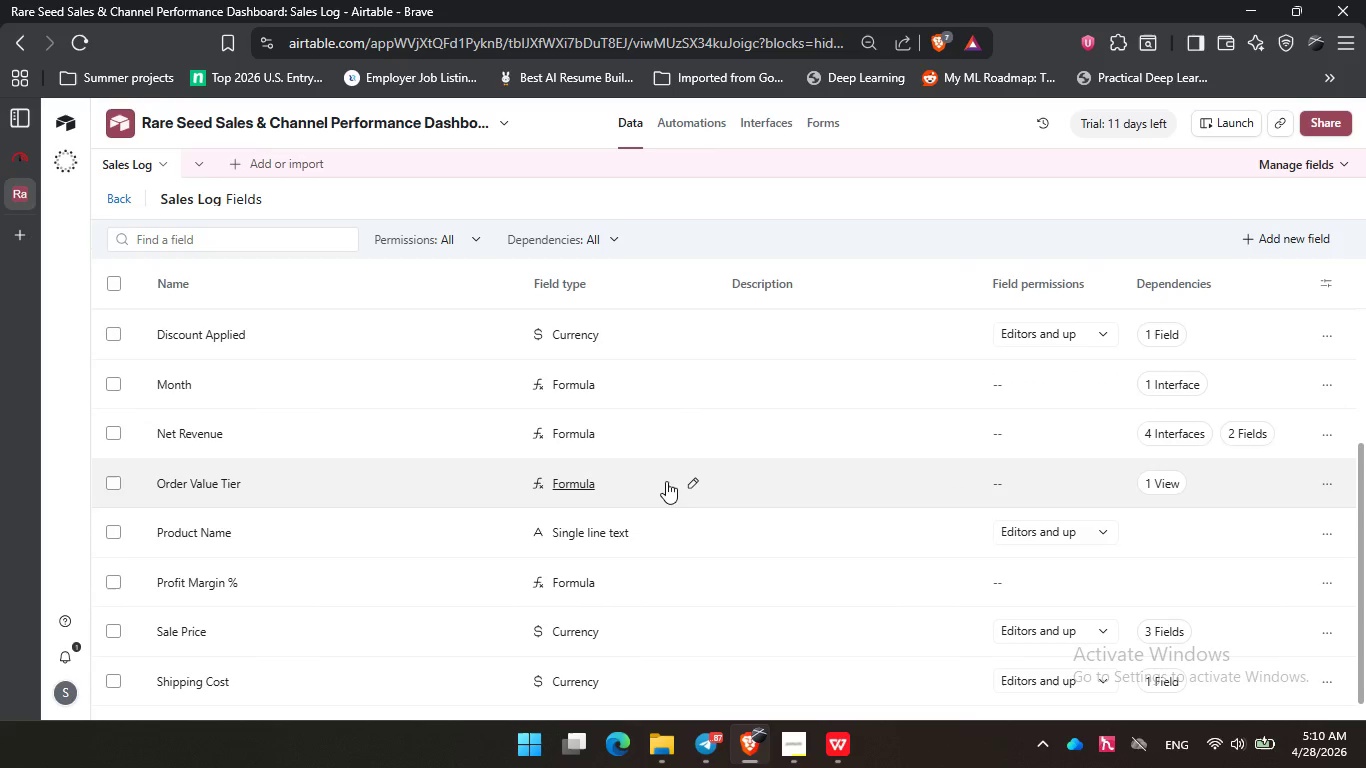 
left_click([665, 481])
 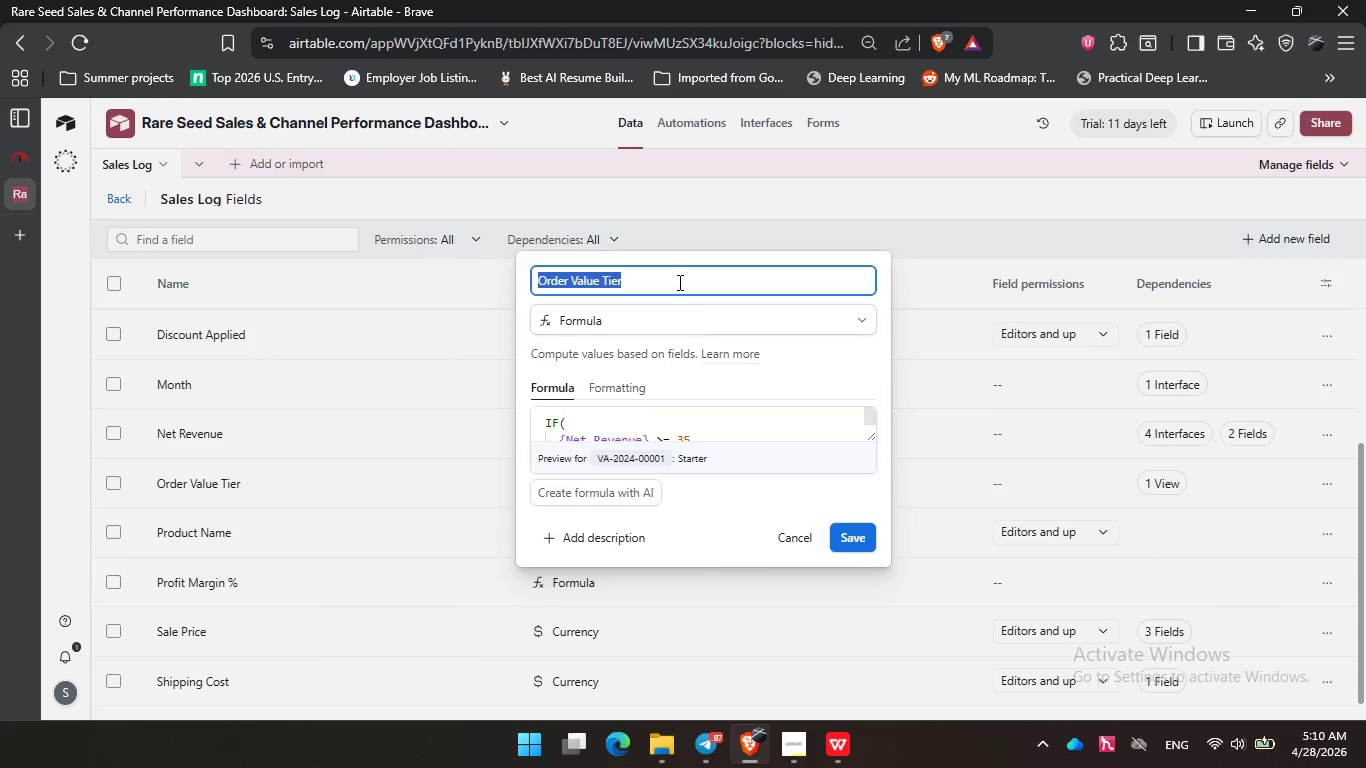 
left_click([678, 280])
 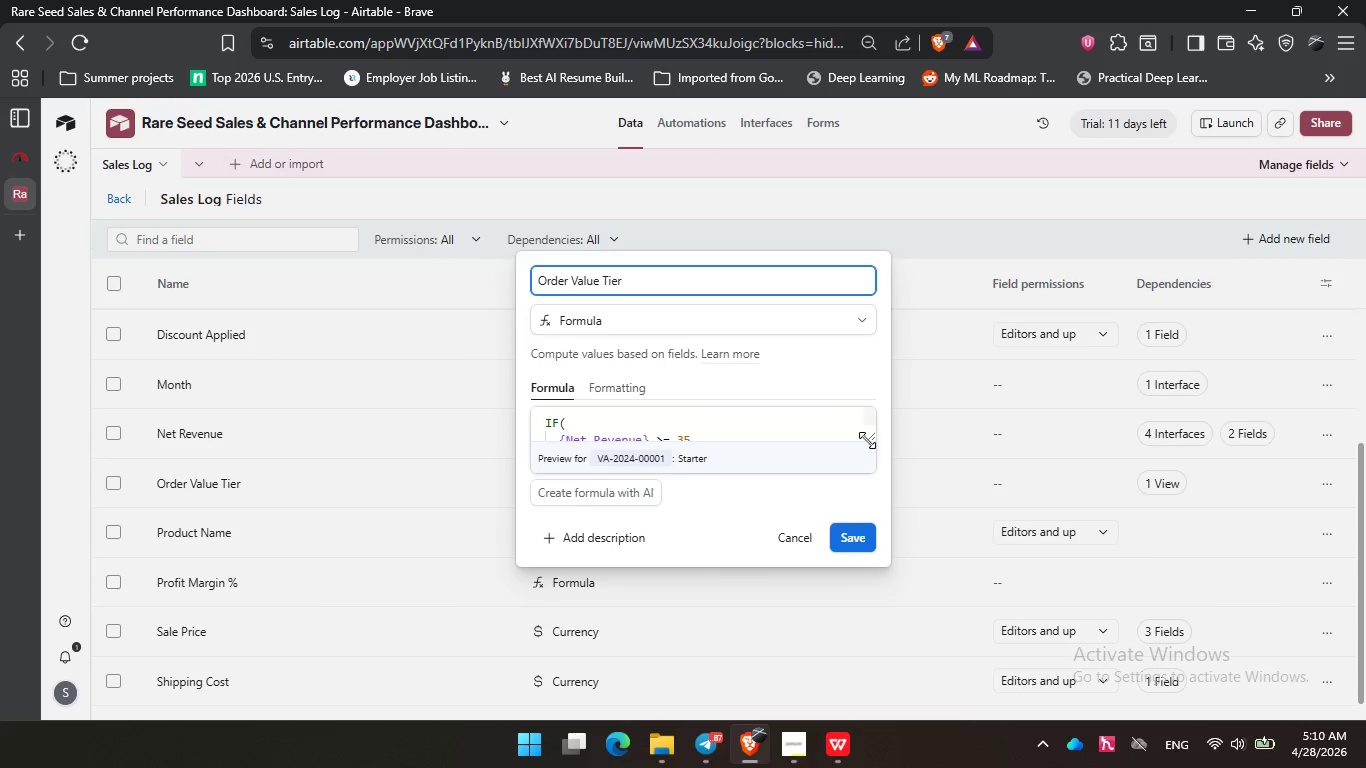 
left_click_drag(start_coordinate=[869, 437], to_coordinate=[898, 582])
 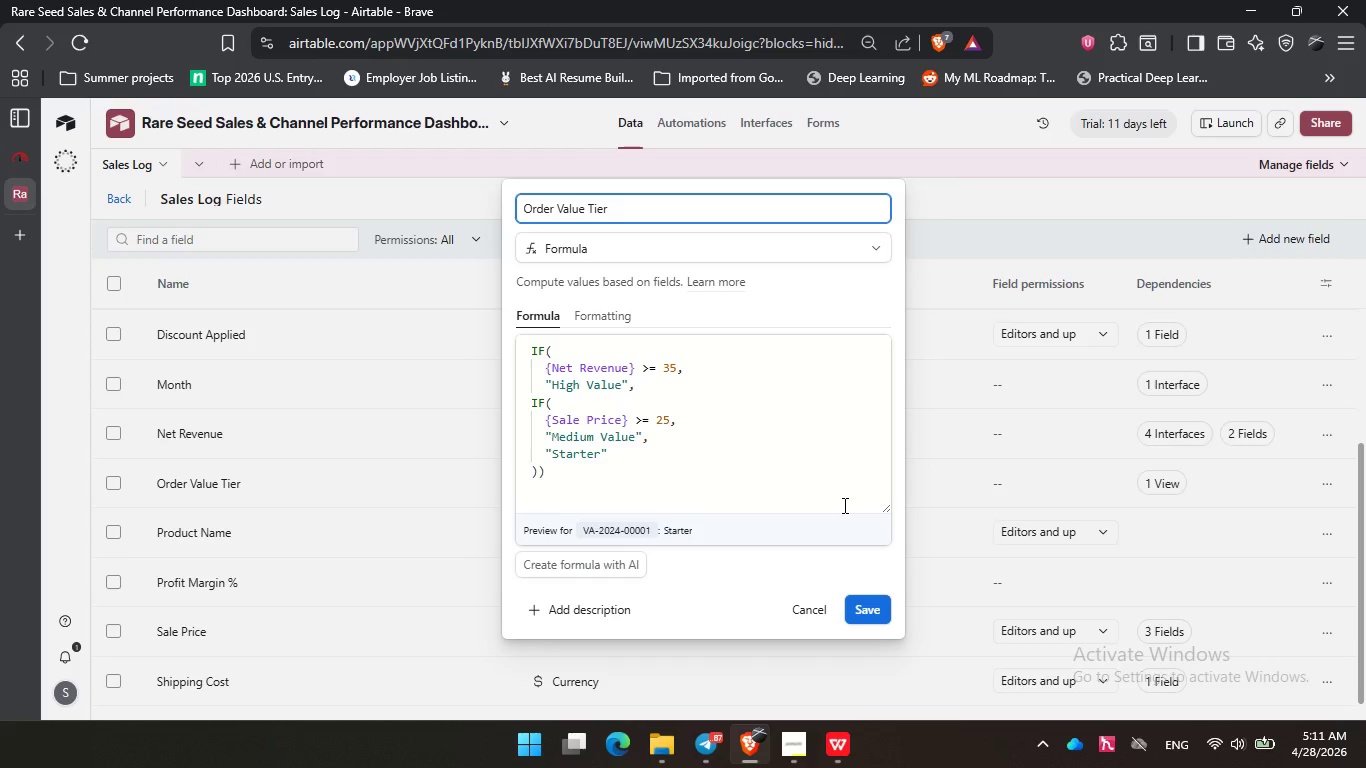 
wait(42.3)
 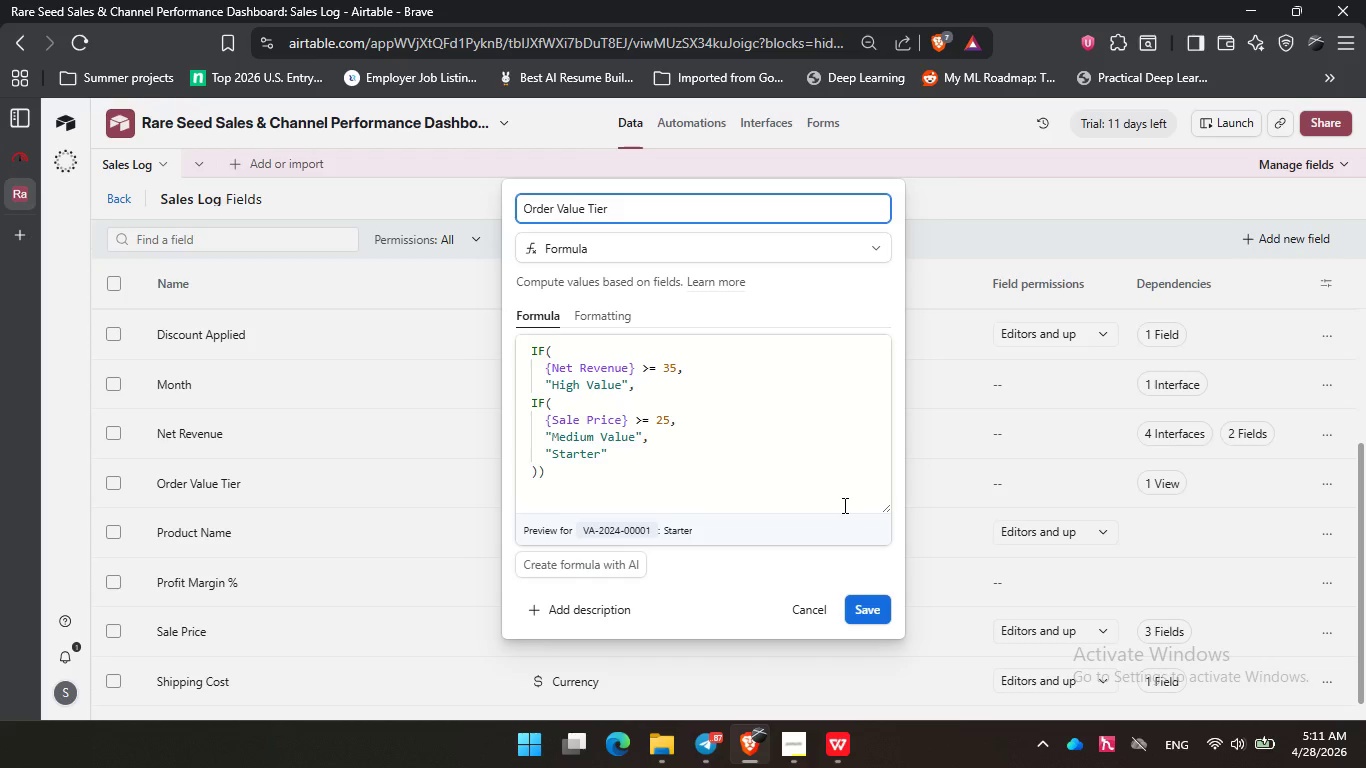 
left_click([677, 398])
 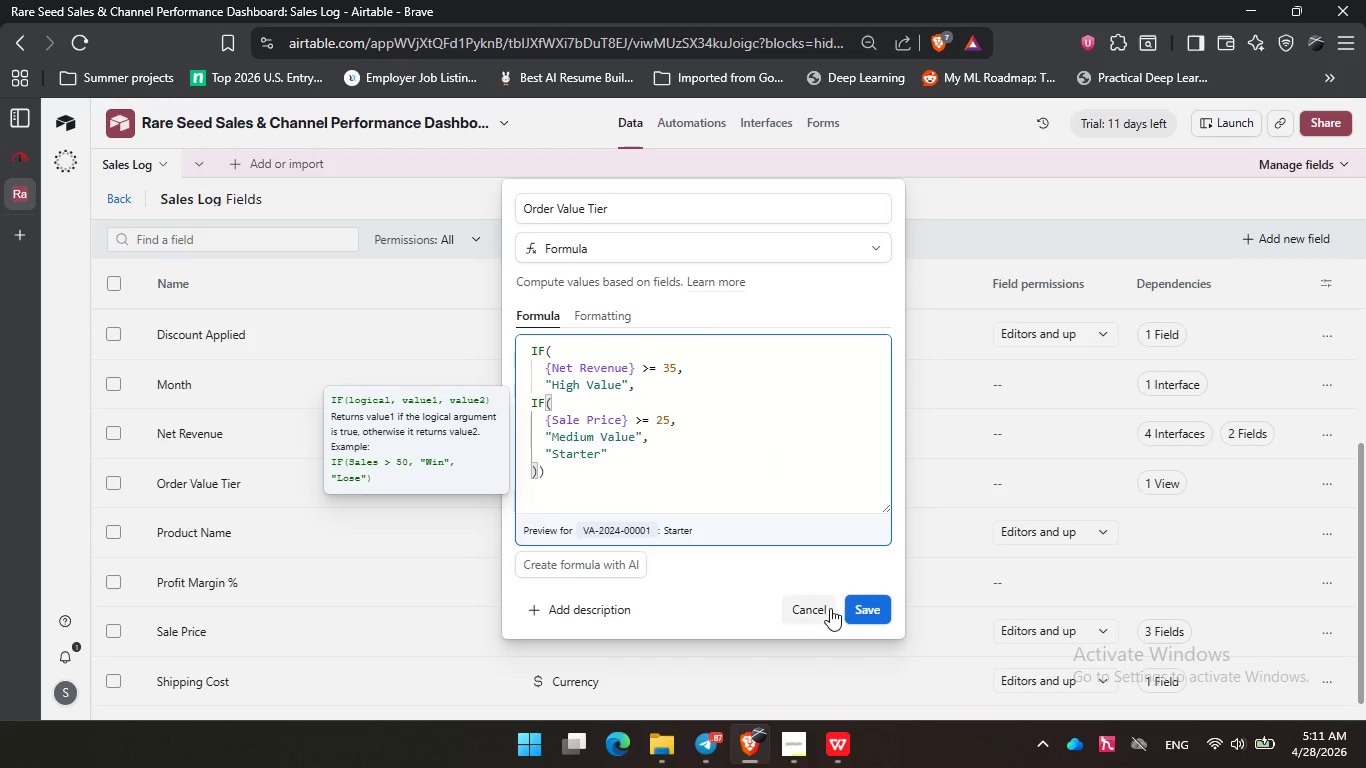 
left_click([830, 608])
 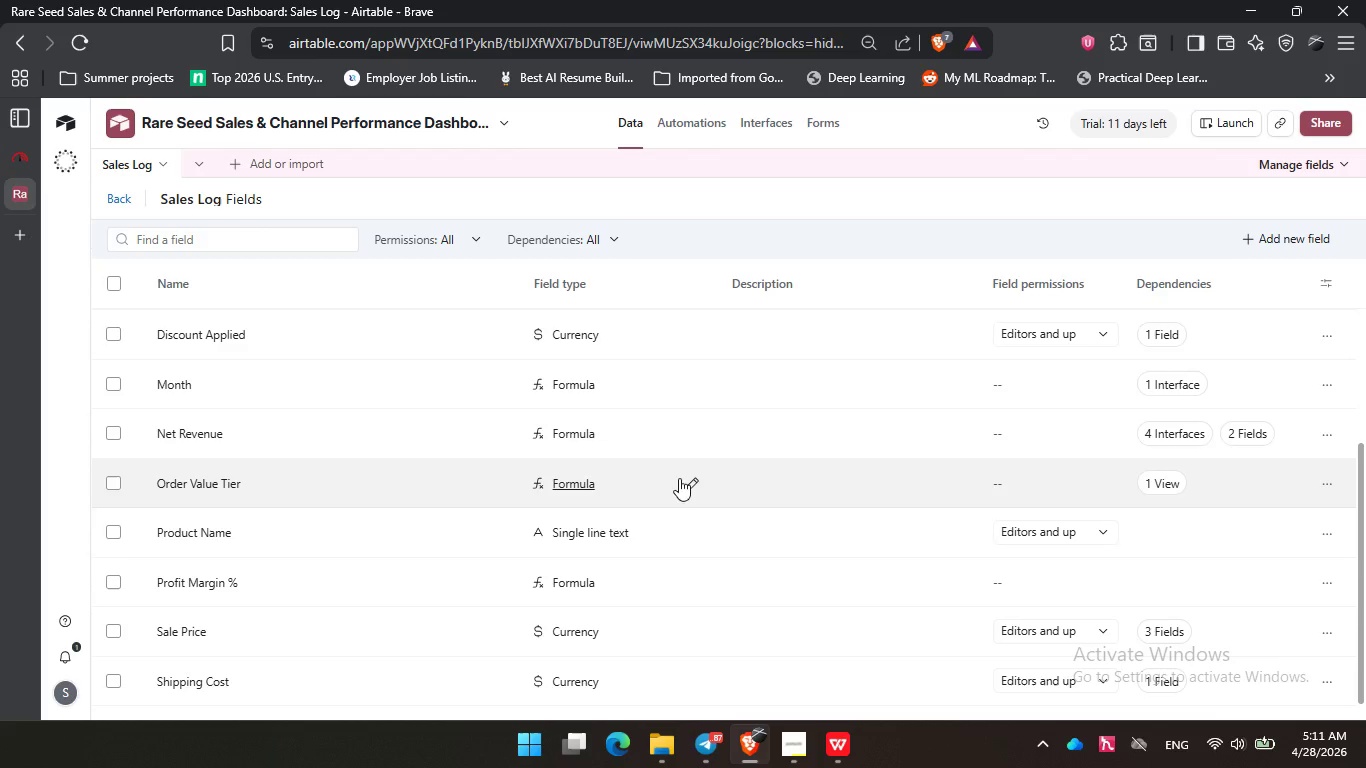 
left_click([654, 585])
 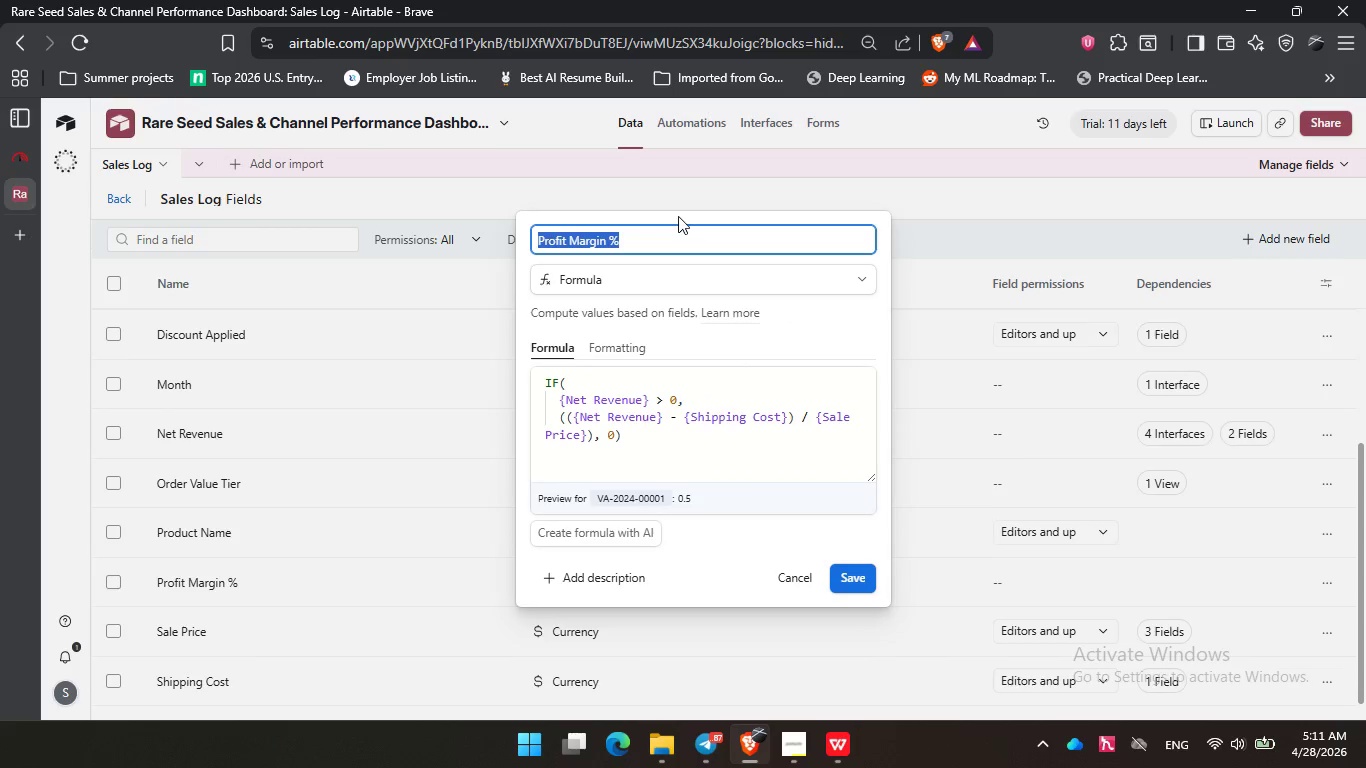 
left_click([665, 230])
 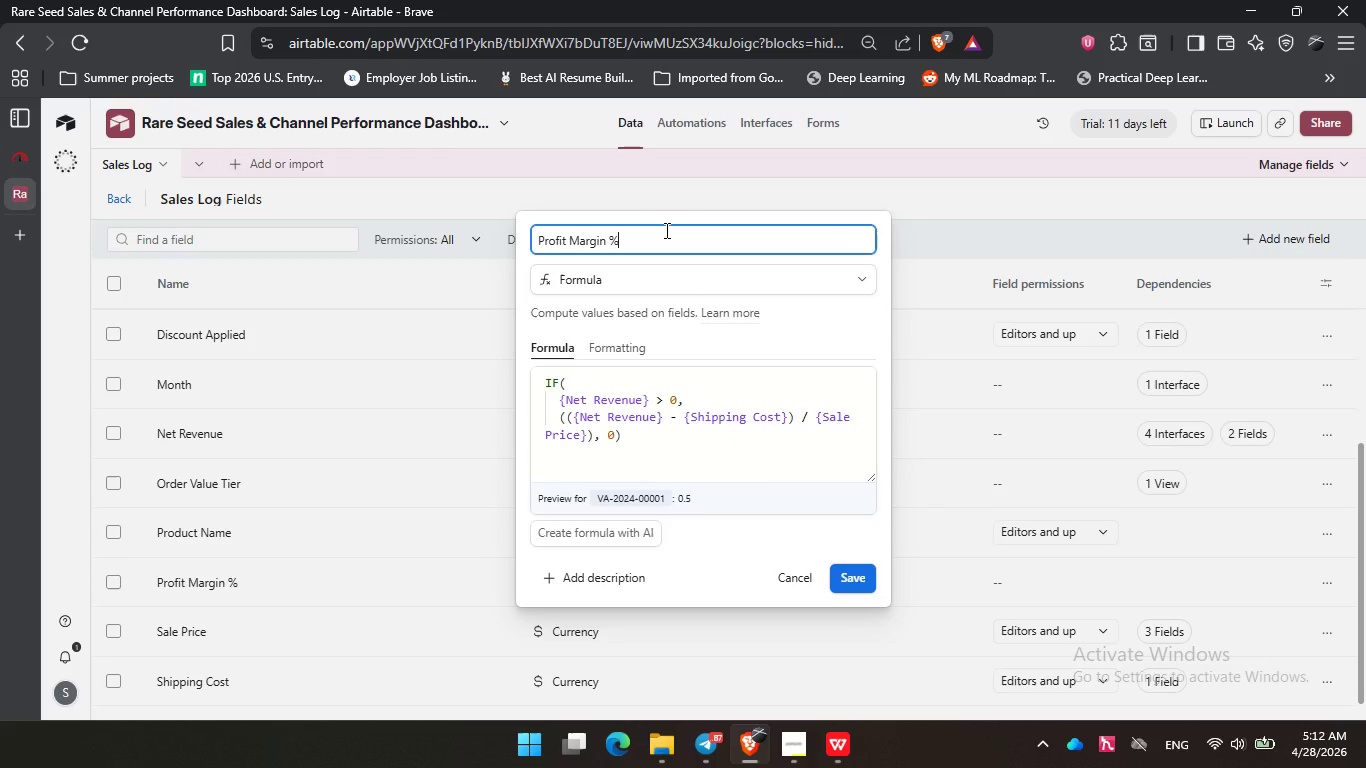 
wait(74.0)
 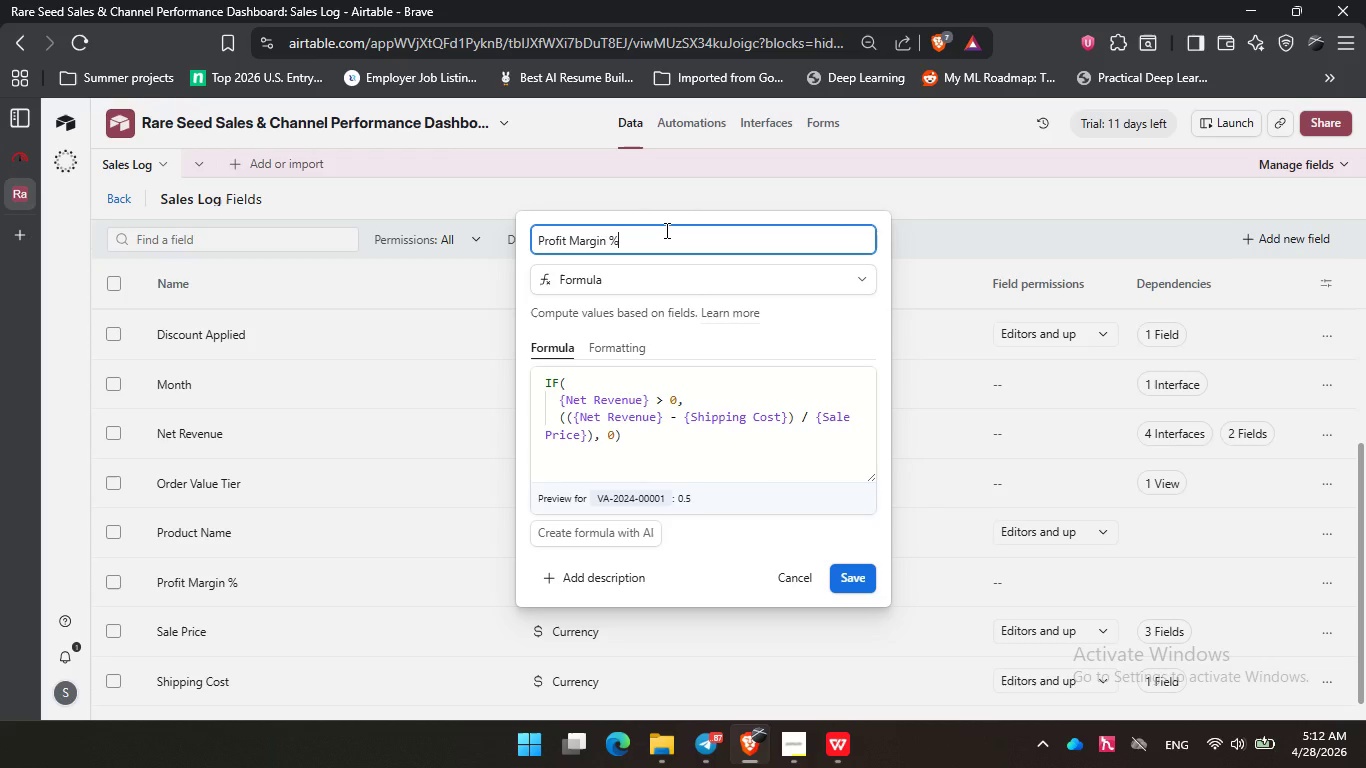 
left_click([802, 589])
 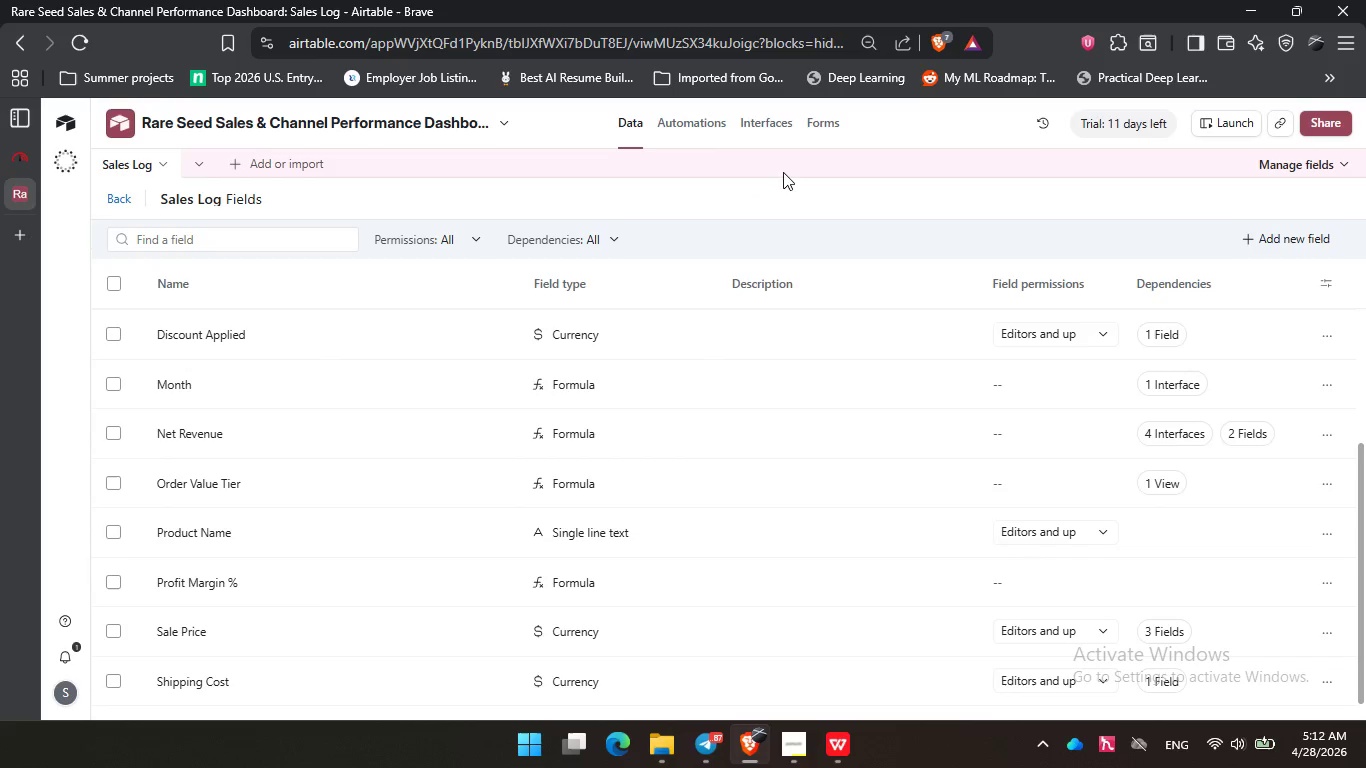 
scroll: coordinate [825, 497], scroll_direction: down, amount: 2.0
 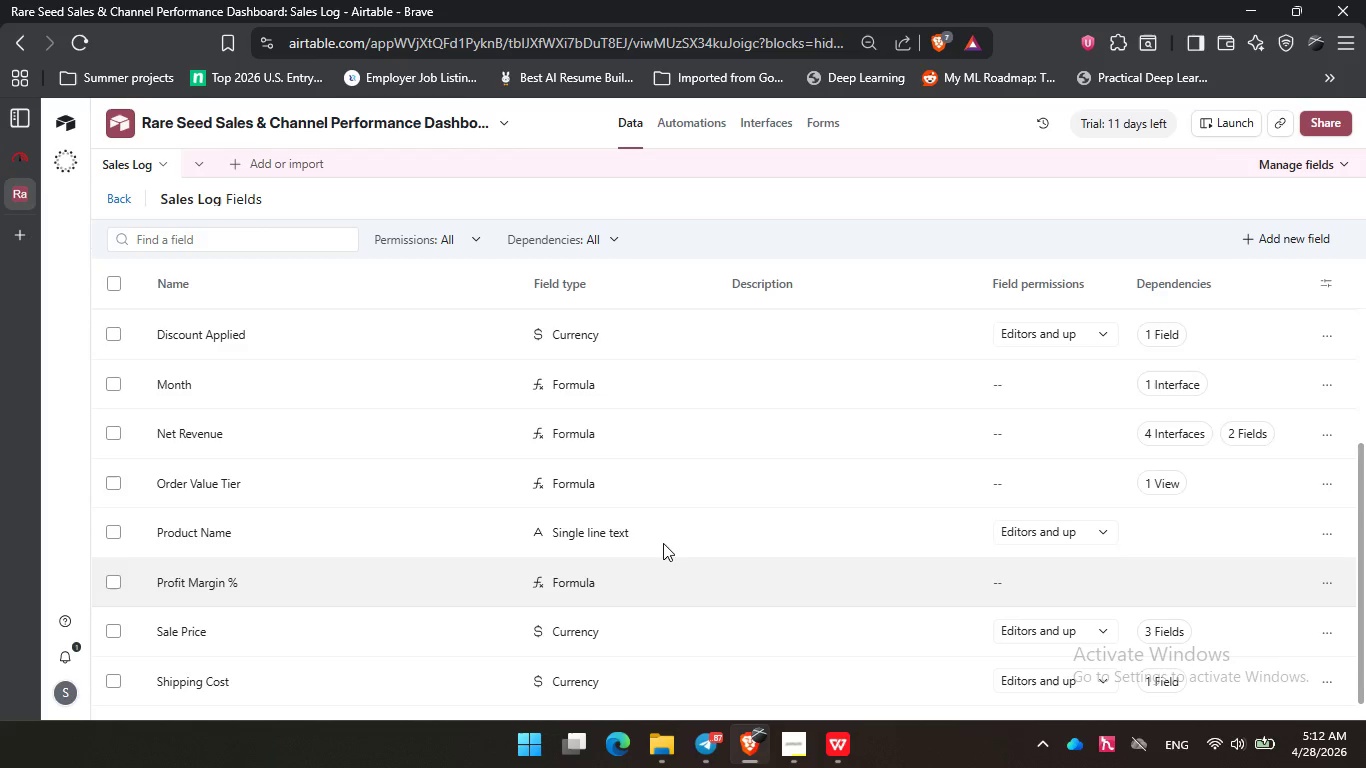 
left_click([769, 124])
 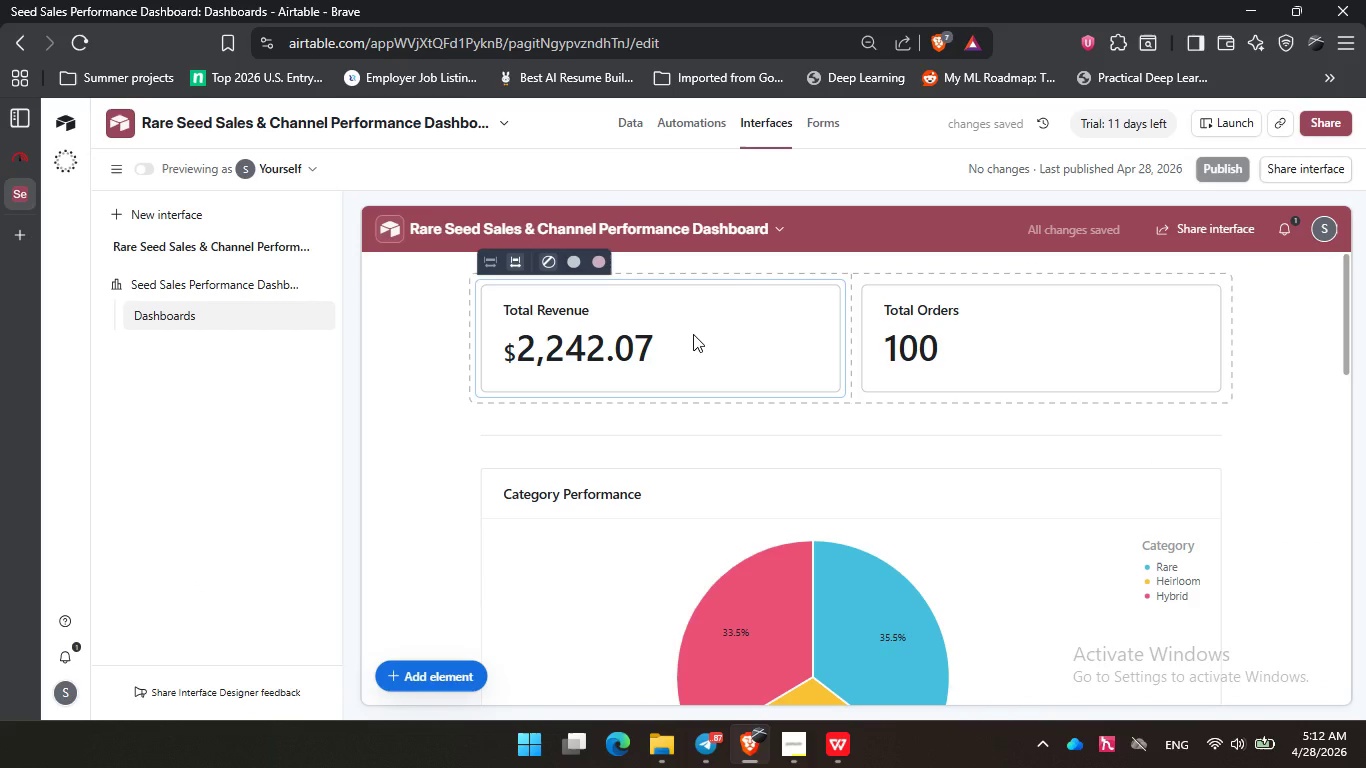 
wait(7.2)
 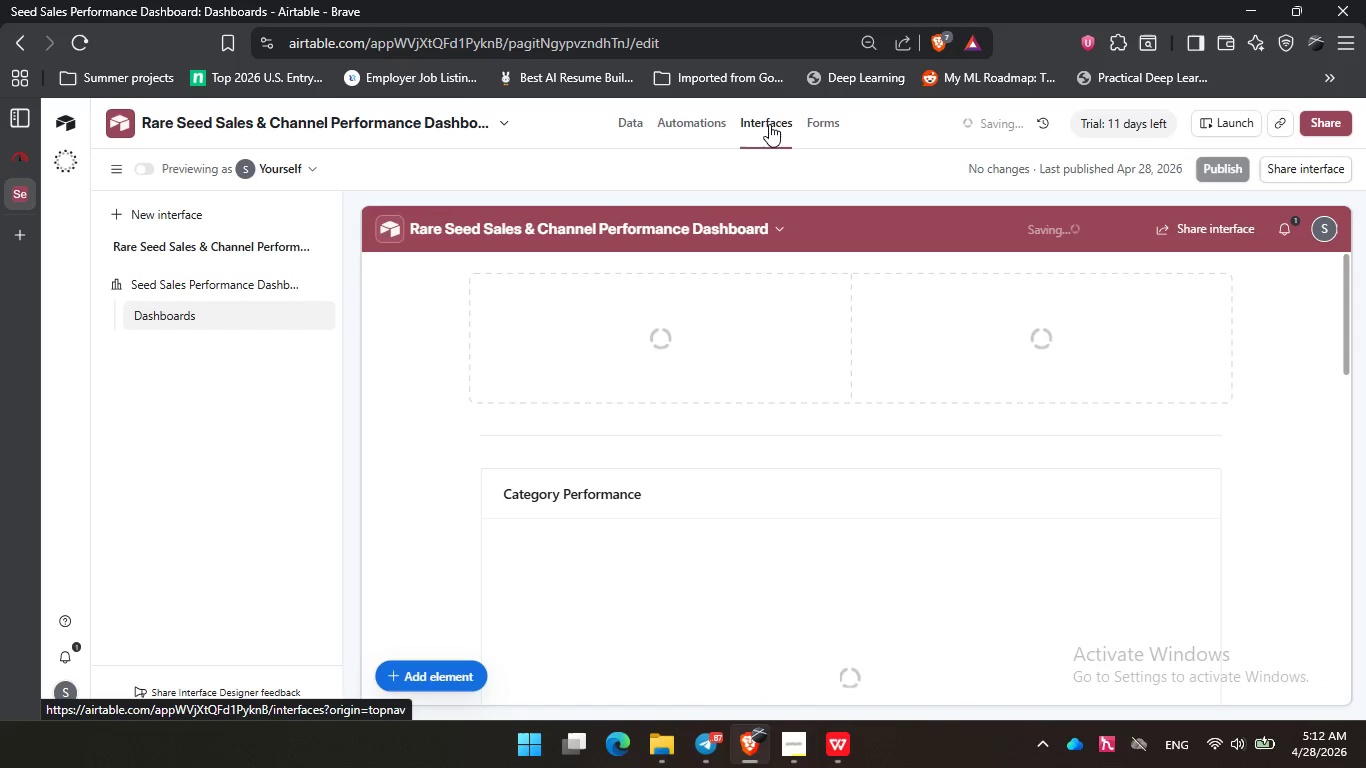 
scroll: coordinate [1006, 487], scroll_direction: down, amount: 12.0
 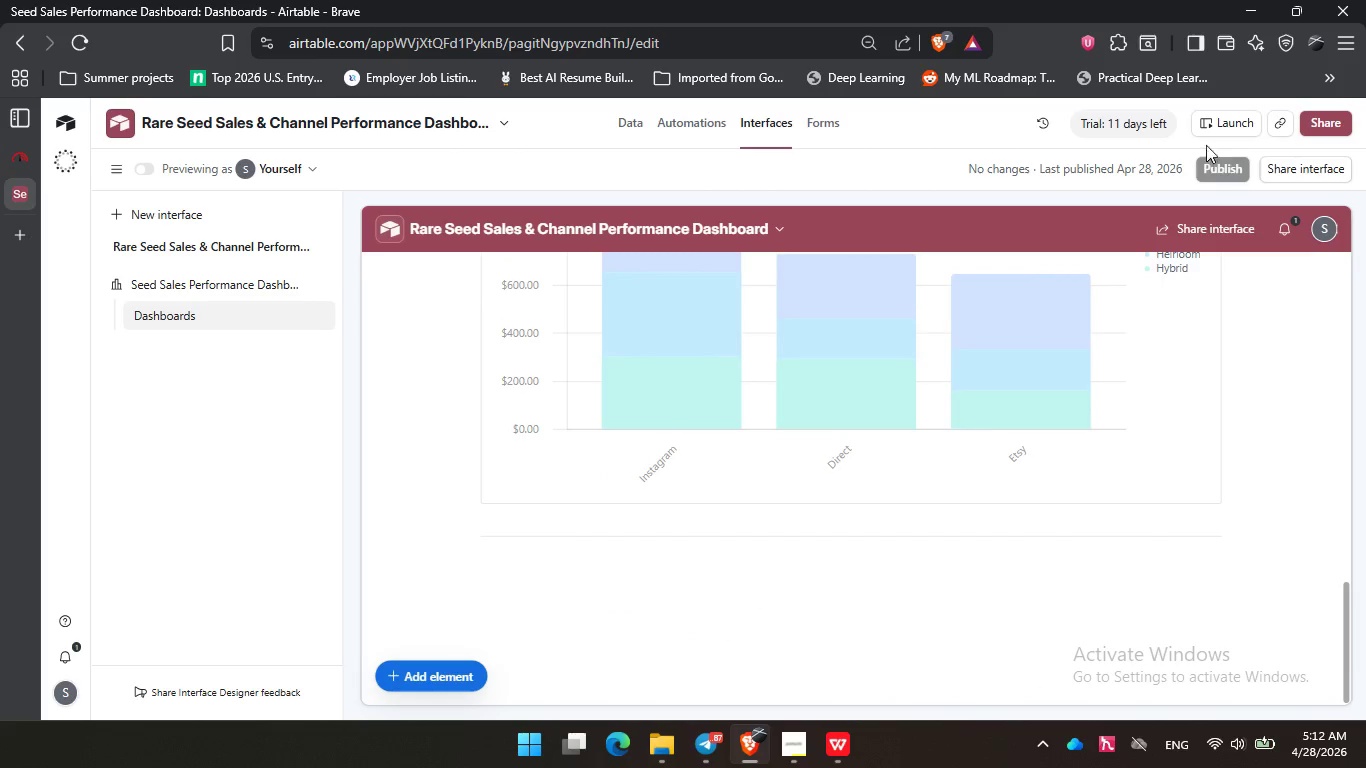 
left_click([1214, 162])
 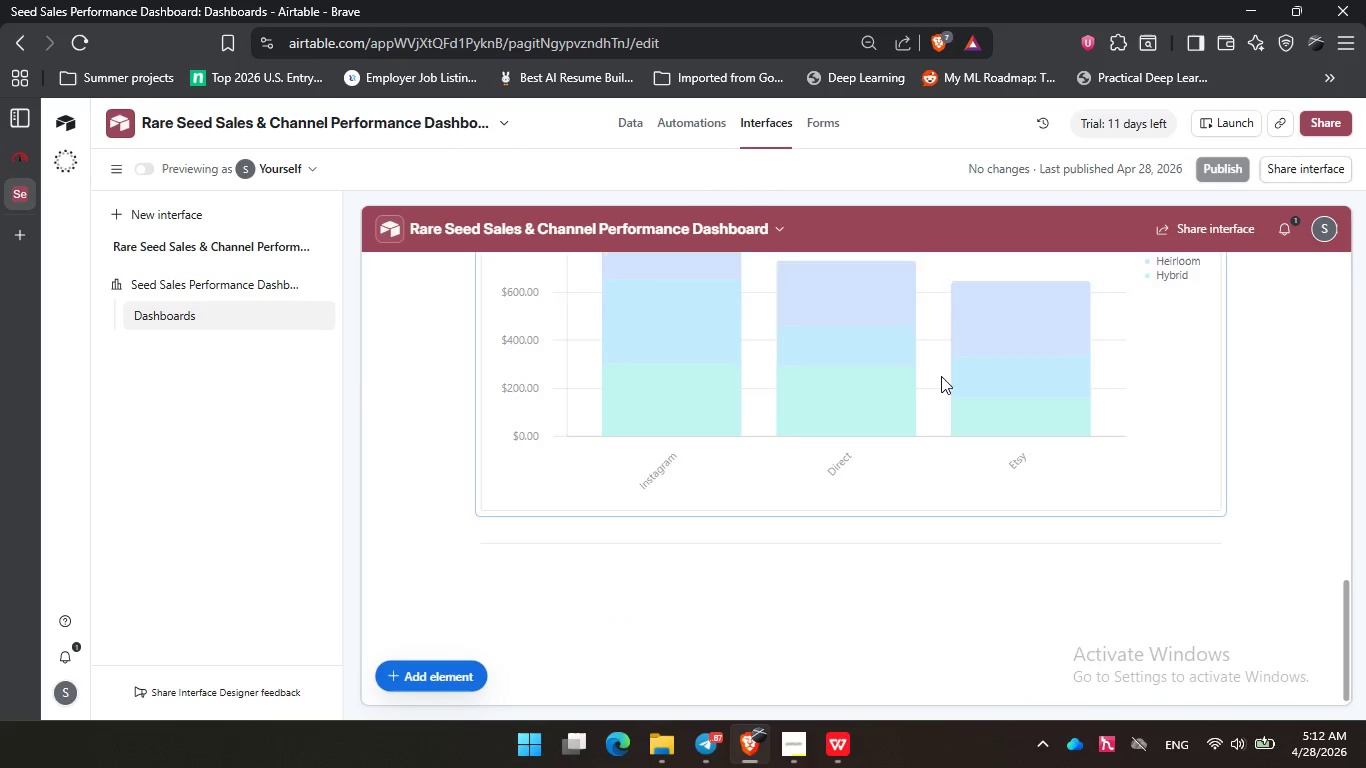 
scroll: coordinate [941, 376], scroll_direction: up, amount: 18.0
 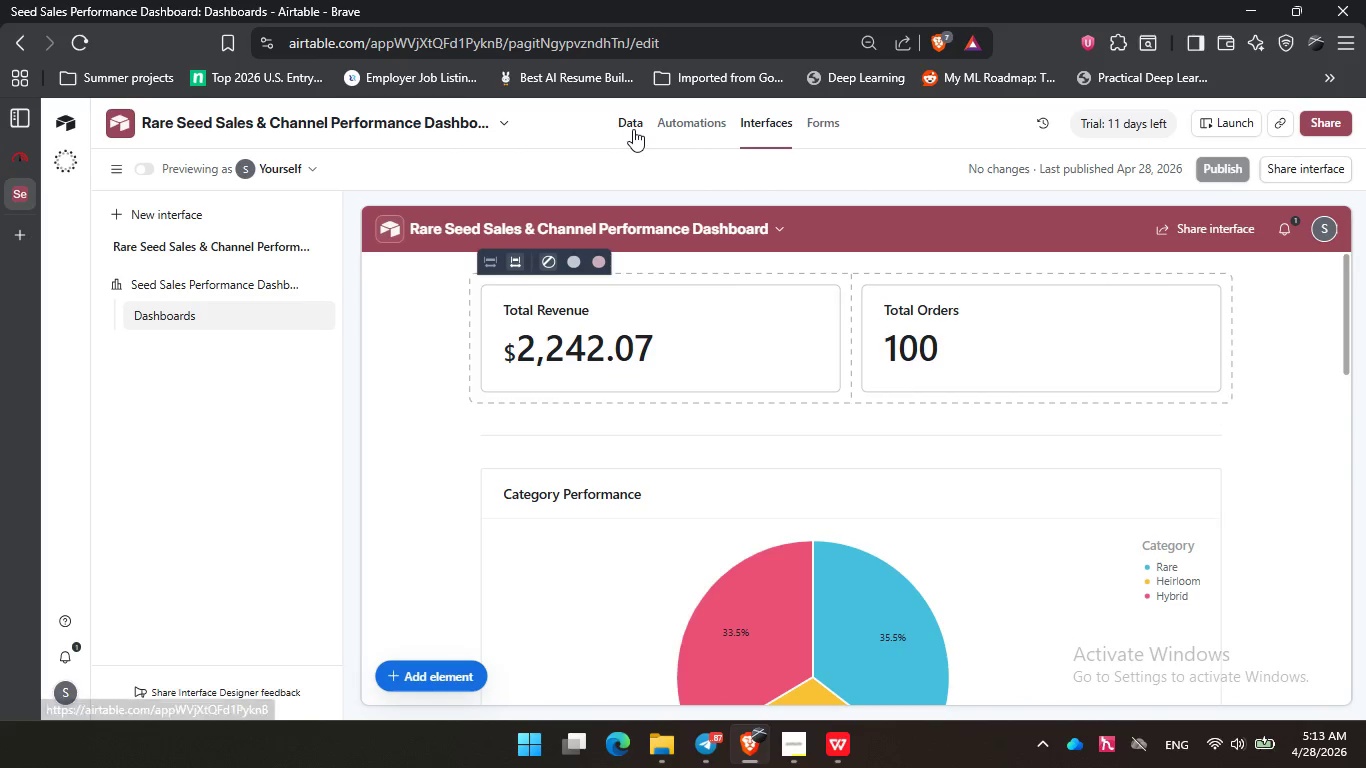 
left_click([633, 129])
 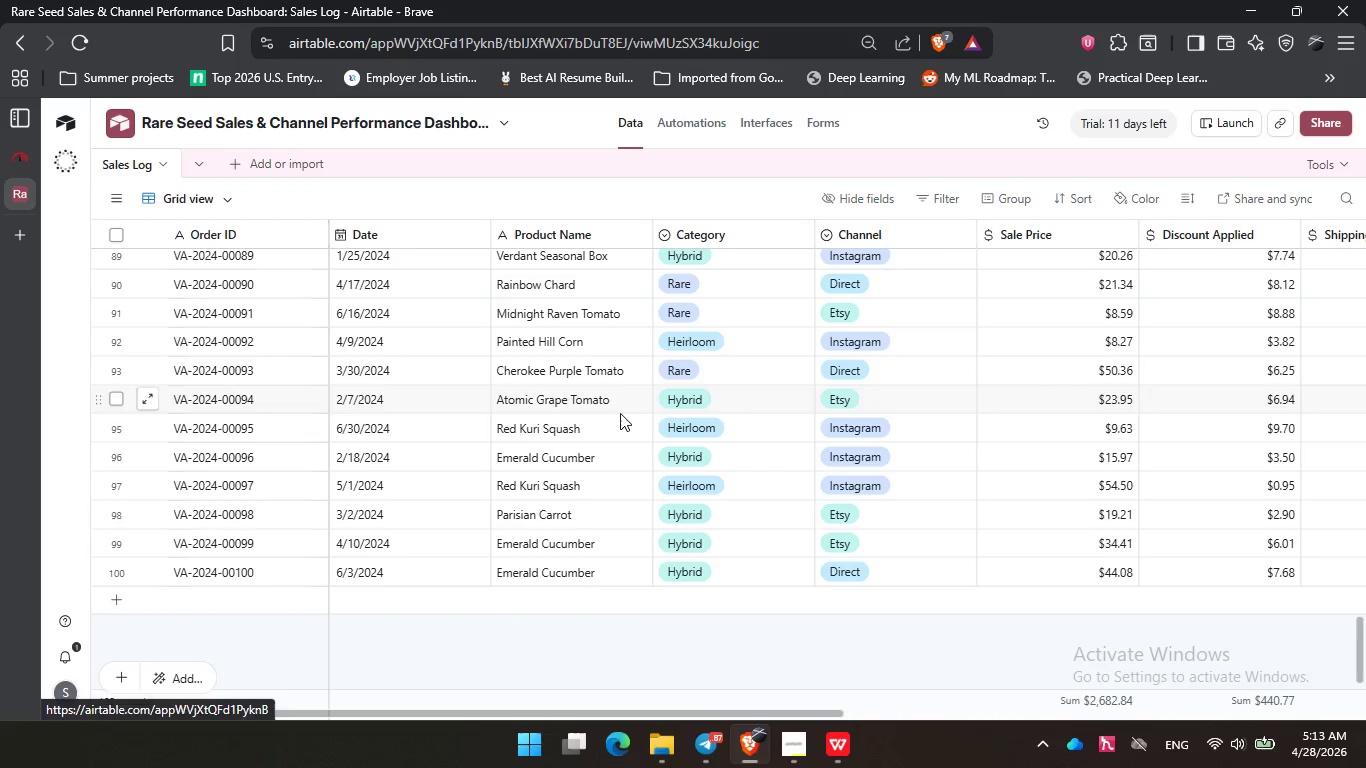 
scroll: coordinate [530, 357], scroll_direction: up, amount: 33.0
 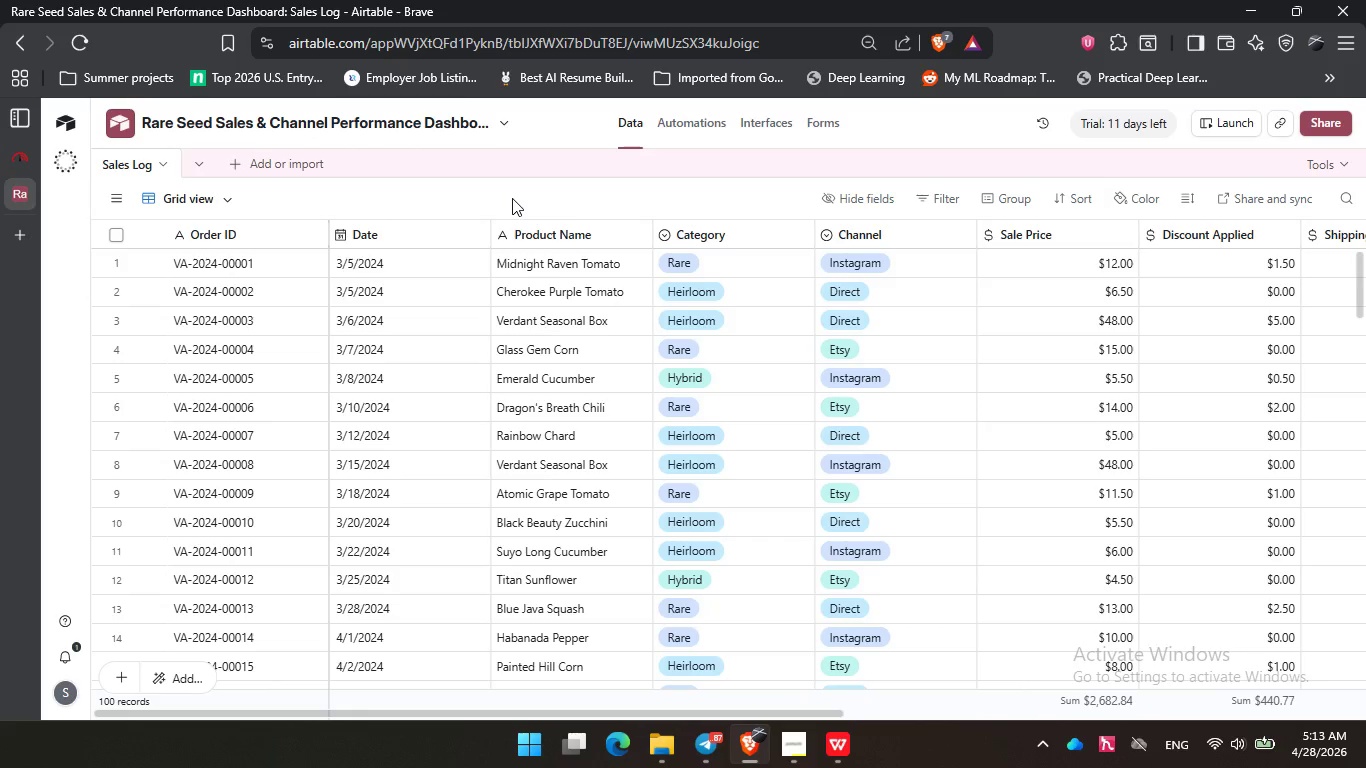 
left_click([512, 198])
 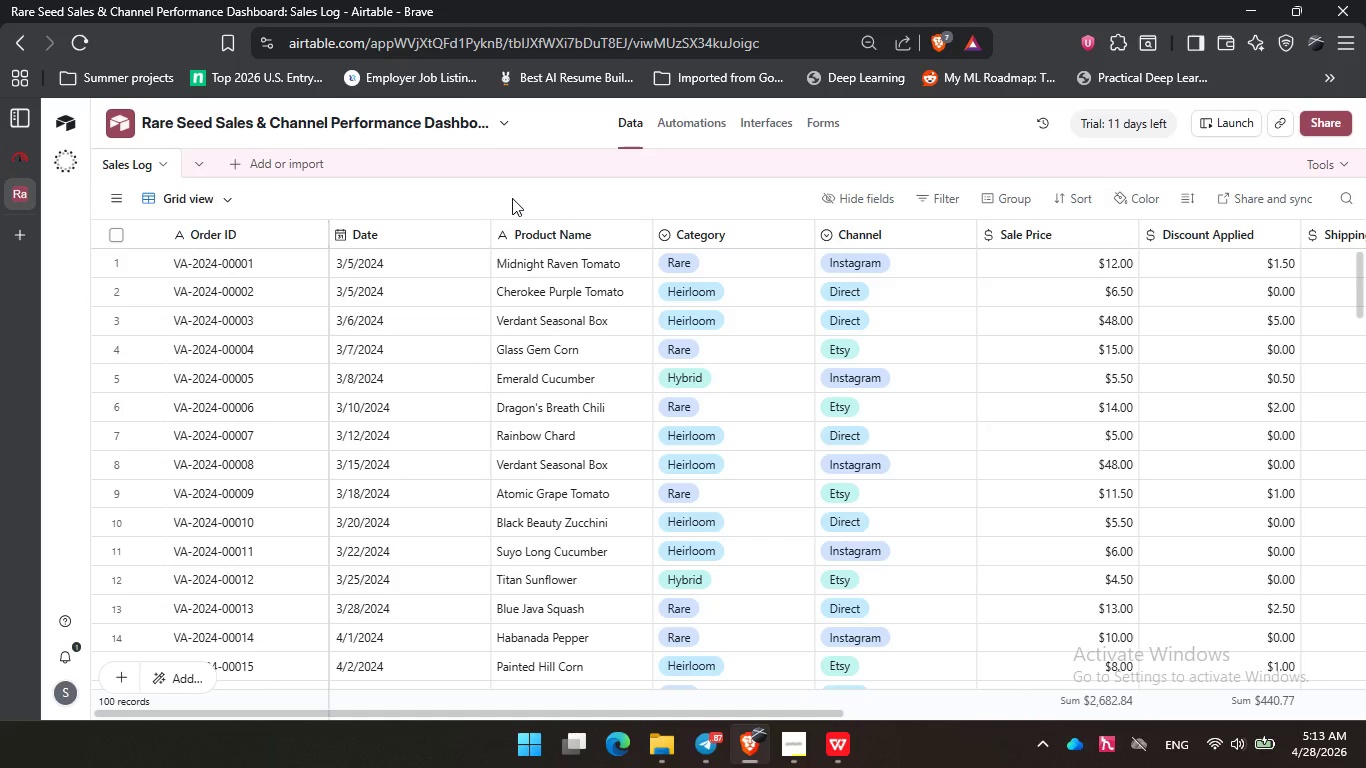 
wait(14.05)
 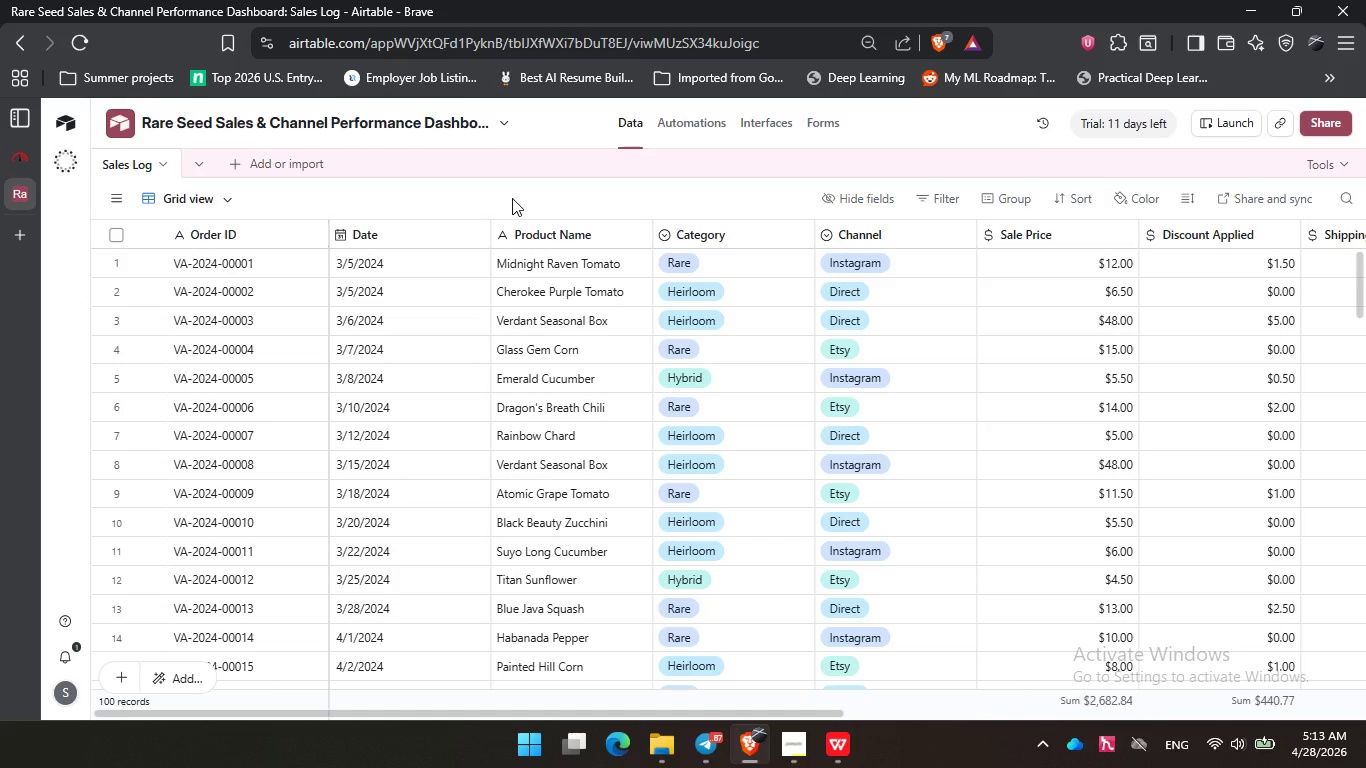 
left_click([1289, 125])
 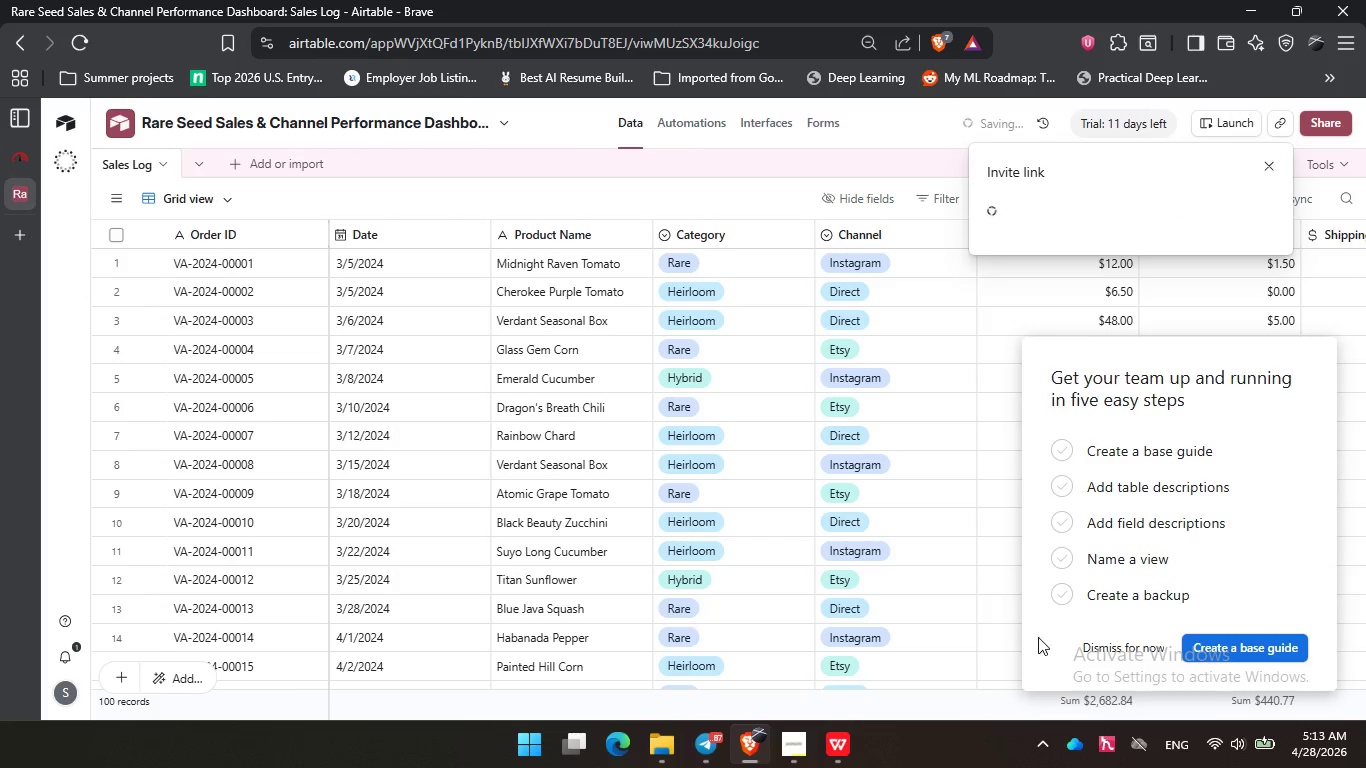 
left_click([1108, 649])
 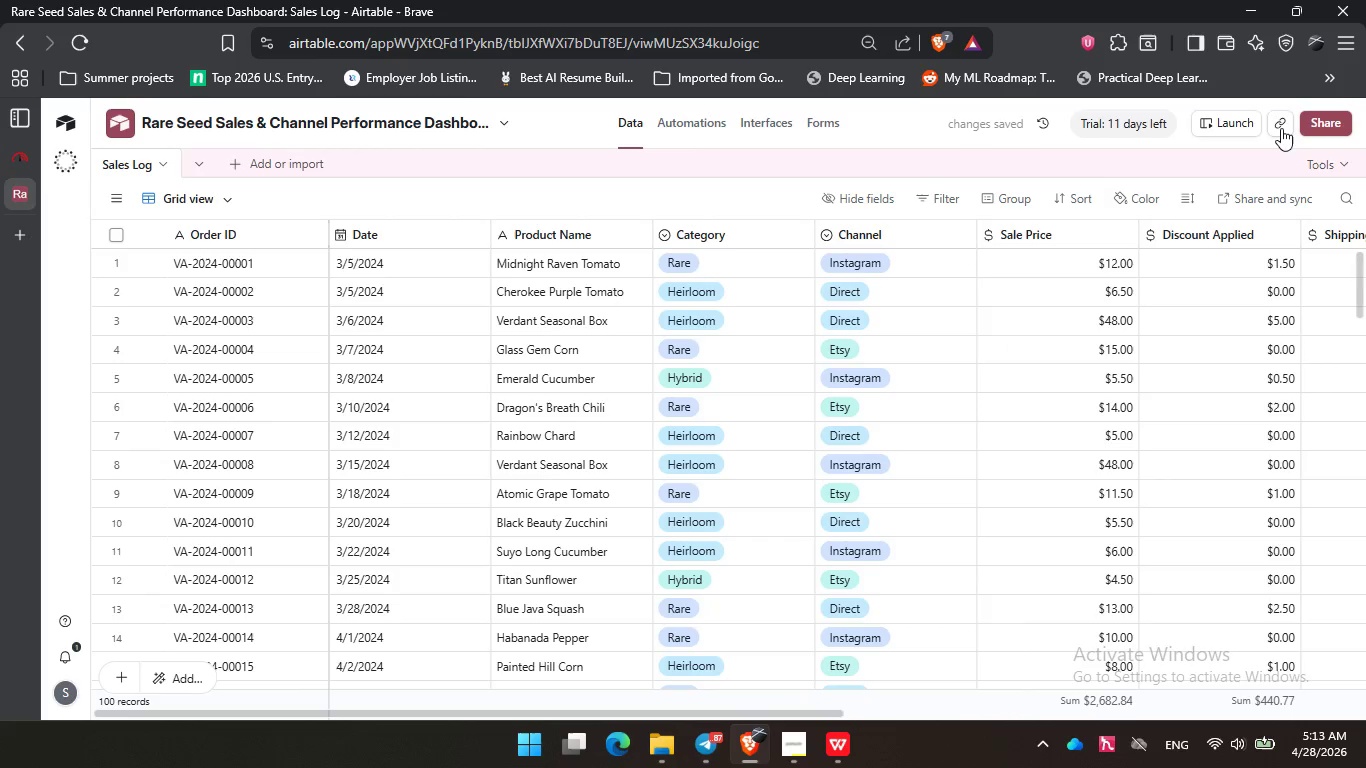 
left_click([1280, 126])
 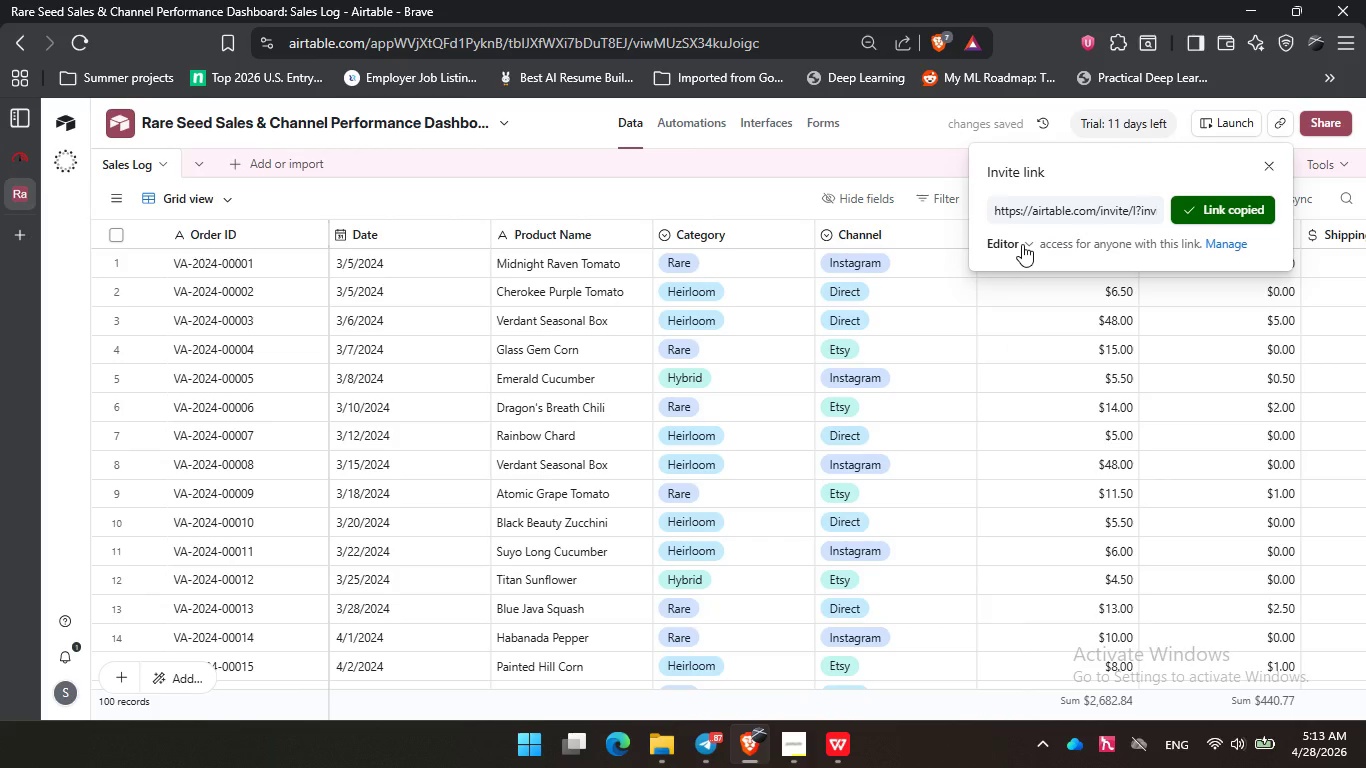 
left_click([1022, 244])
 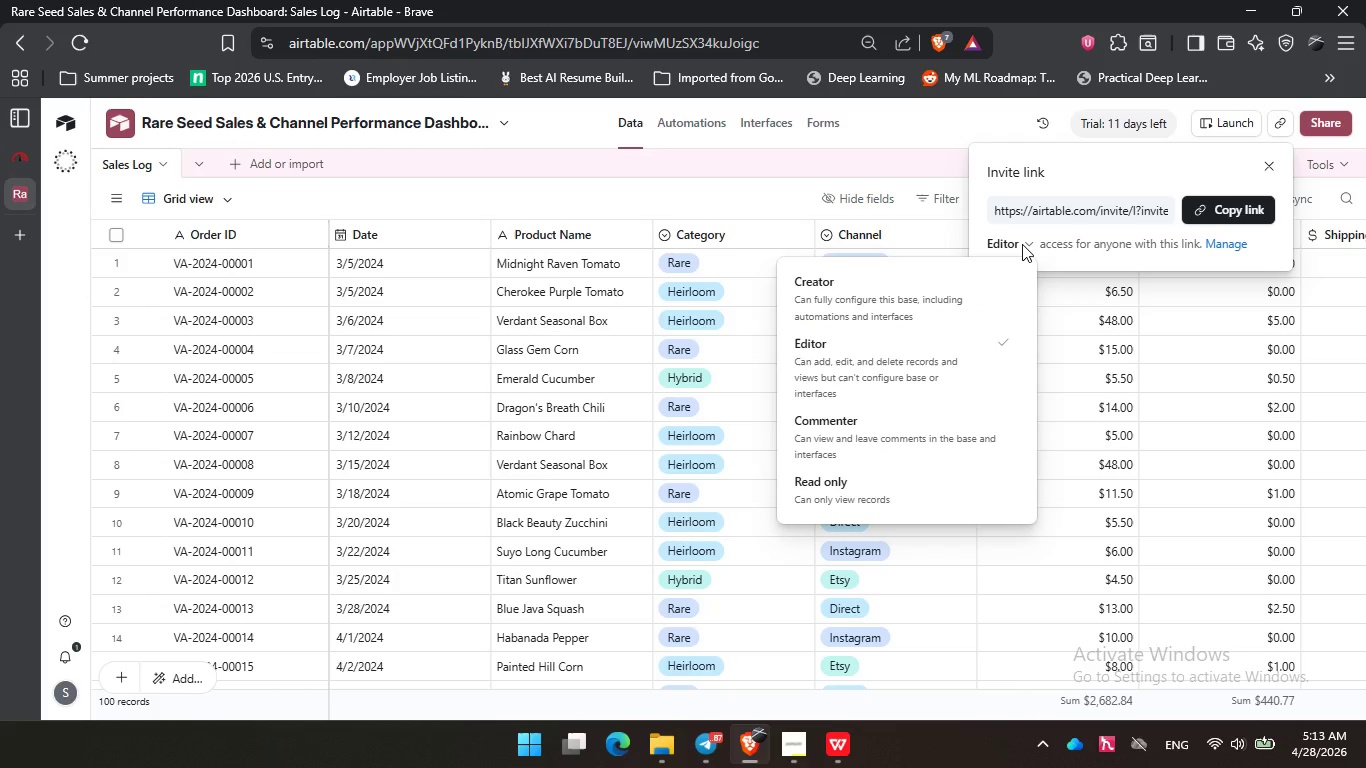 
left_click([1022, 244])
 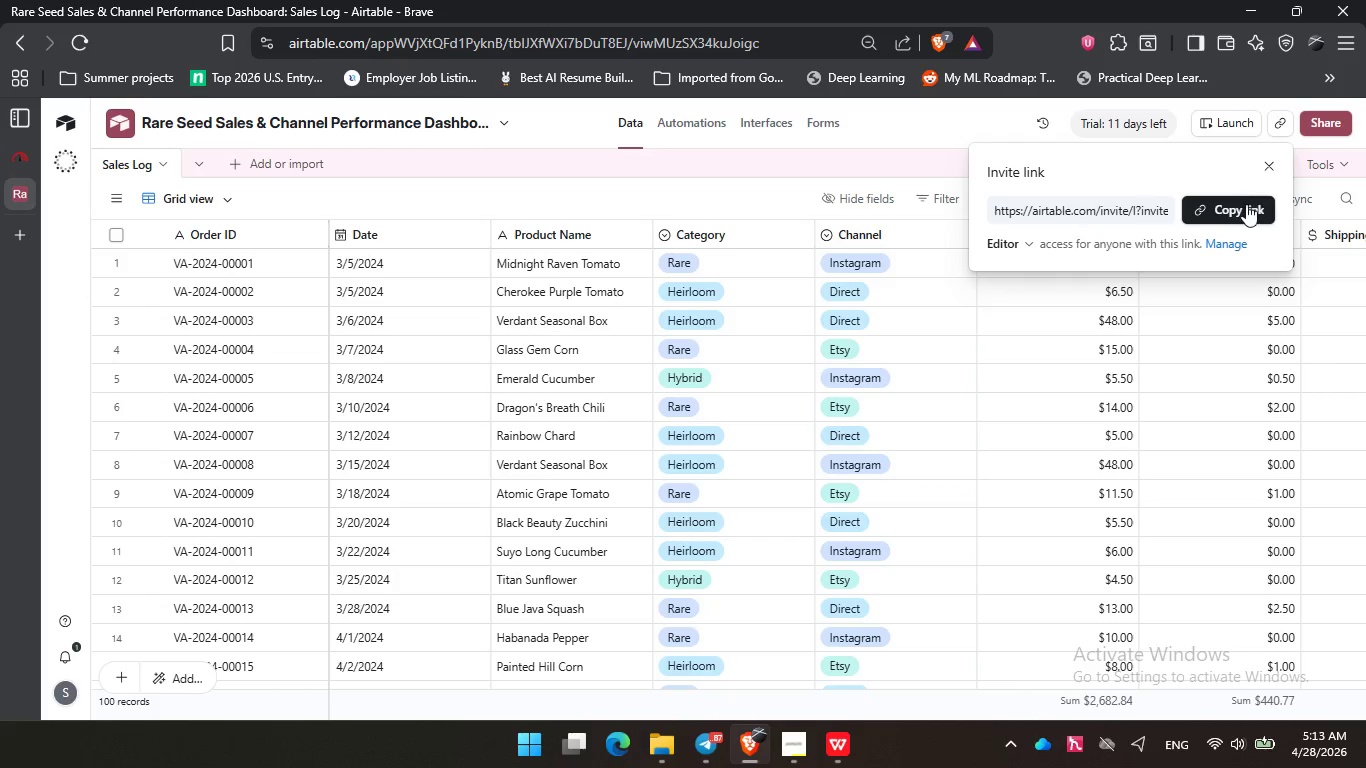 
left_click([1246, 206])
 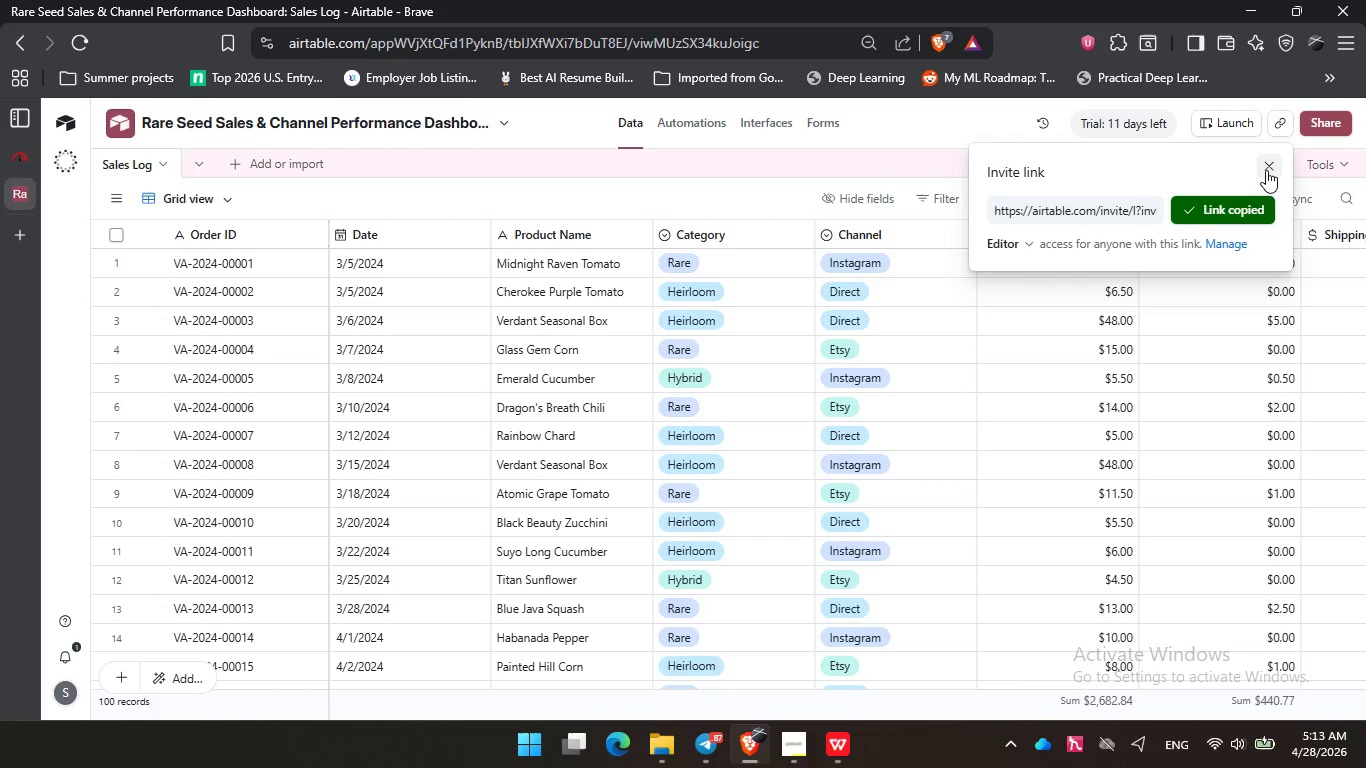 
left_click([1266, 167])
 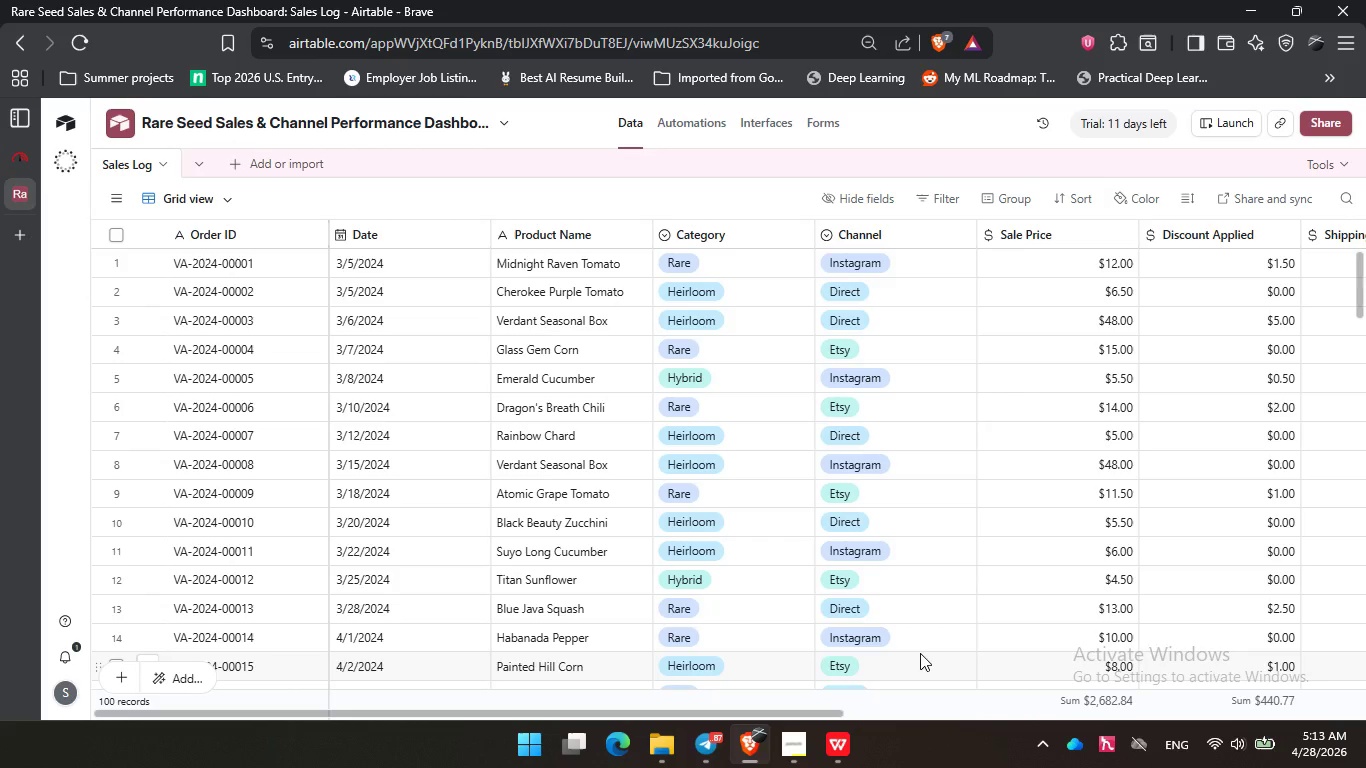 
wait(21.34)
 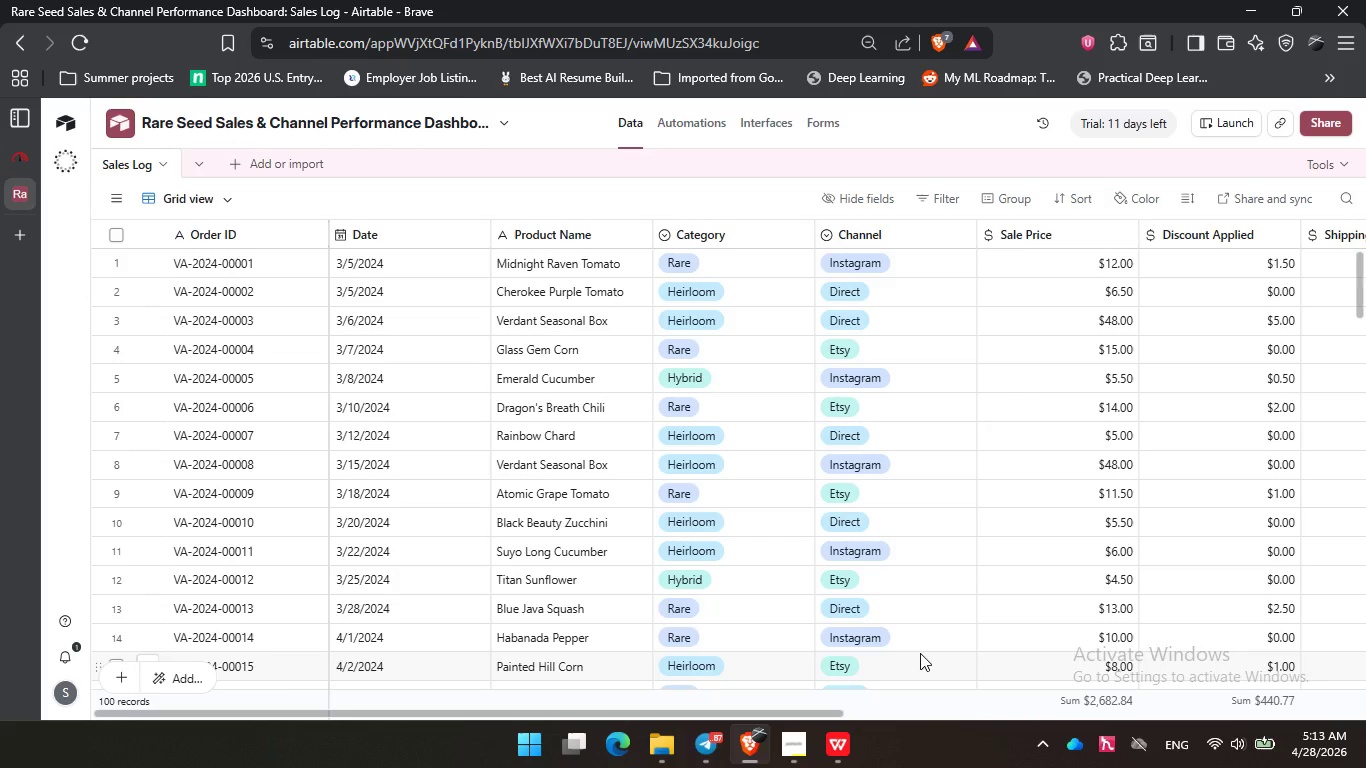 
left_click([799, 741])